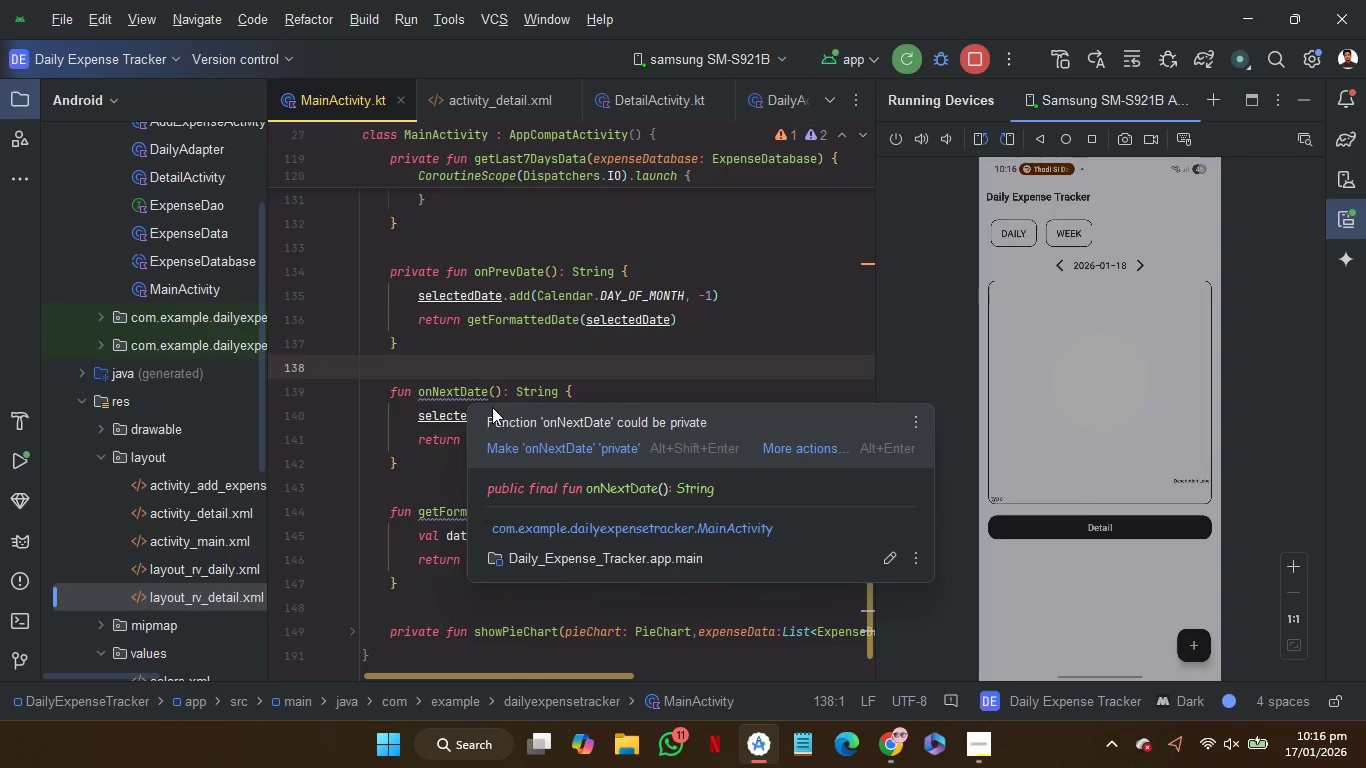 
left_click([522, 443])
 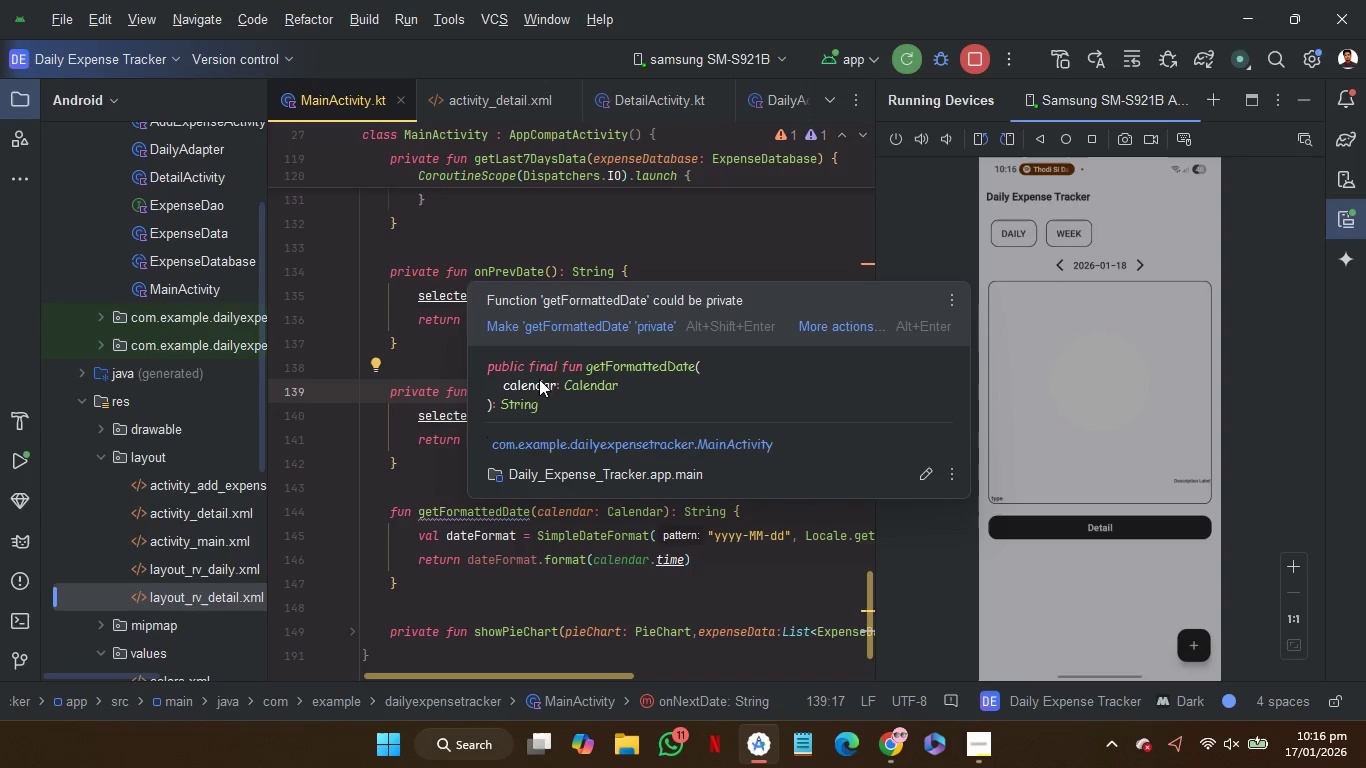 
left_click([564, 325])
 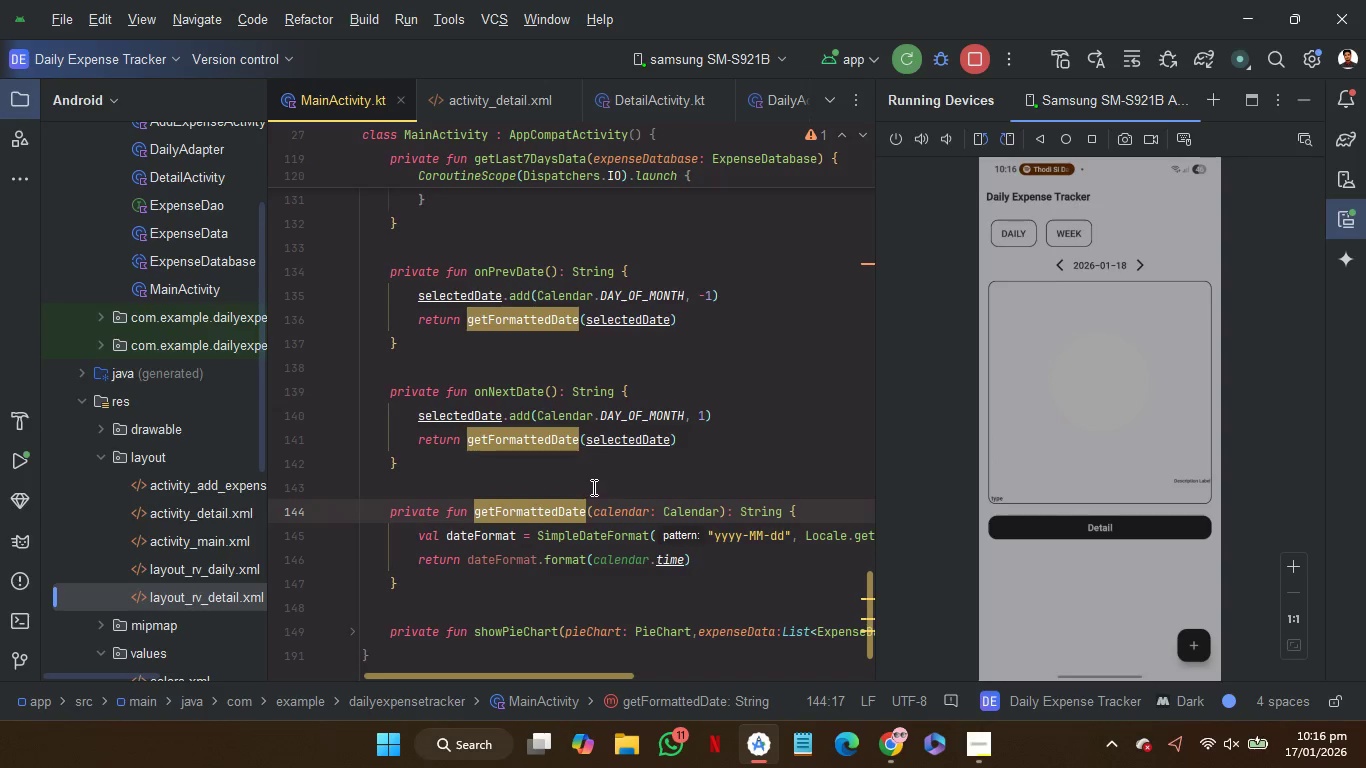 
left_click([593, 486])
 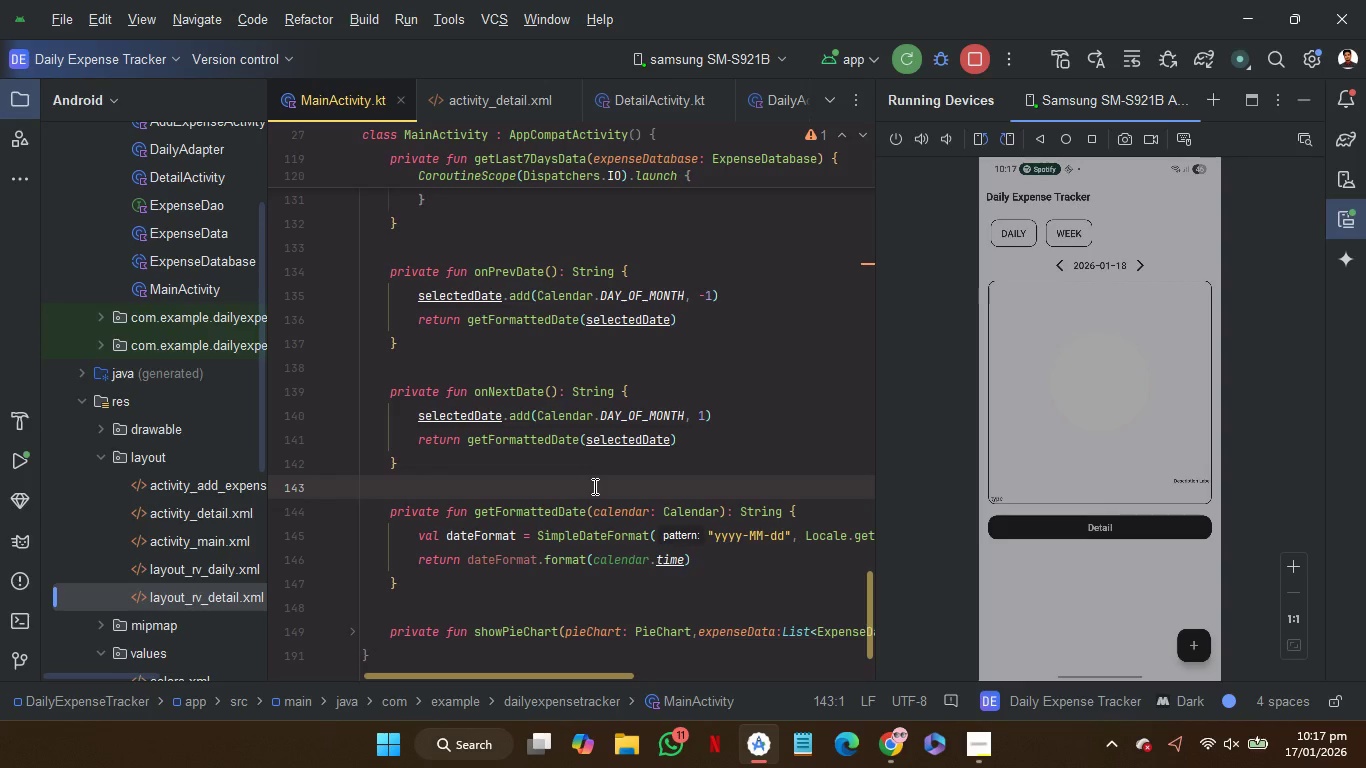 
wait(41.81)
 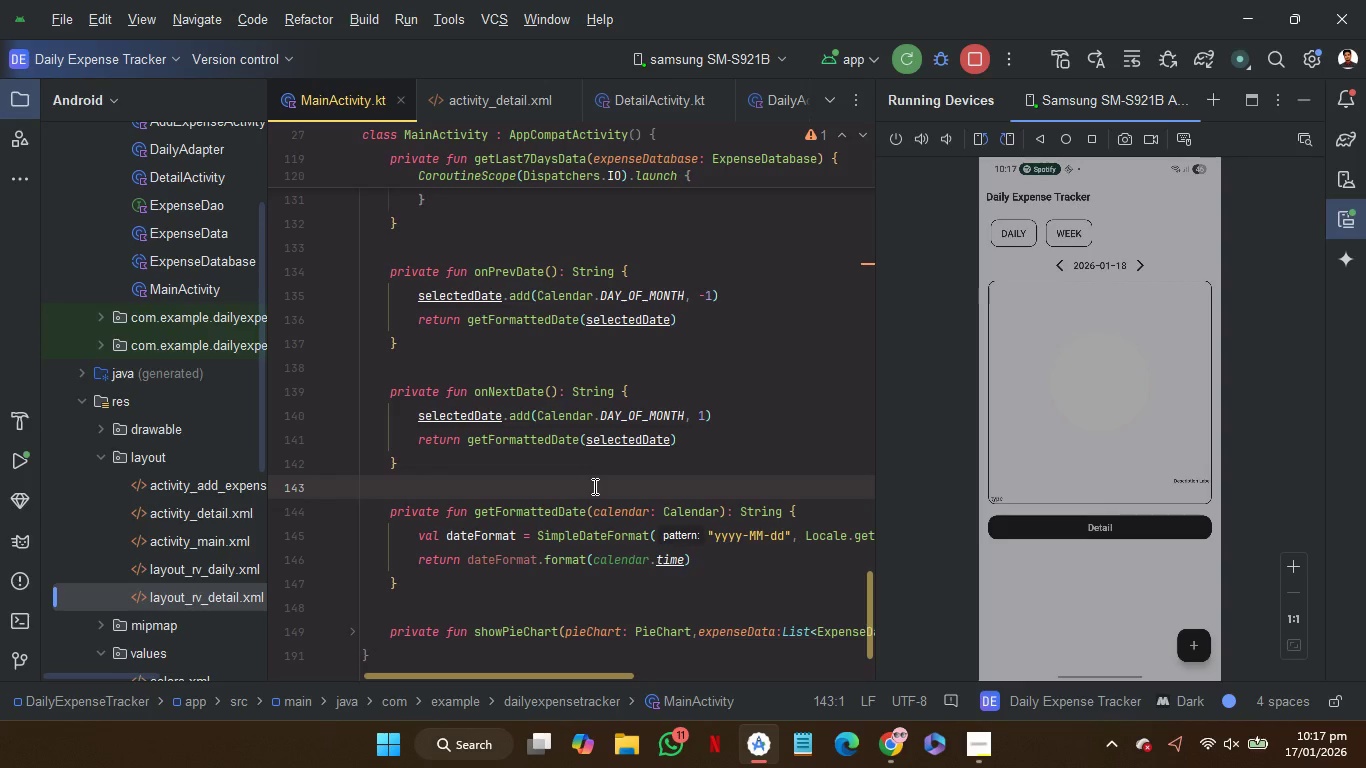 
left_click([1344, 215])
 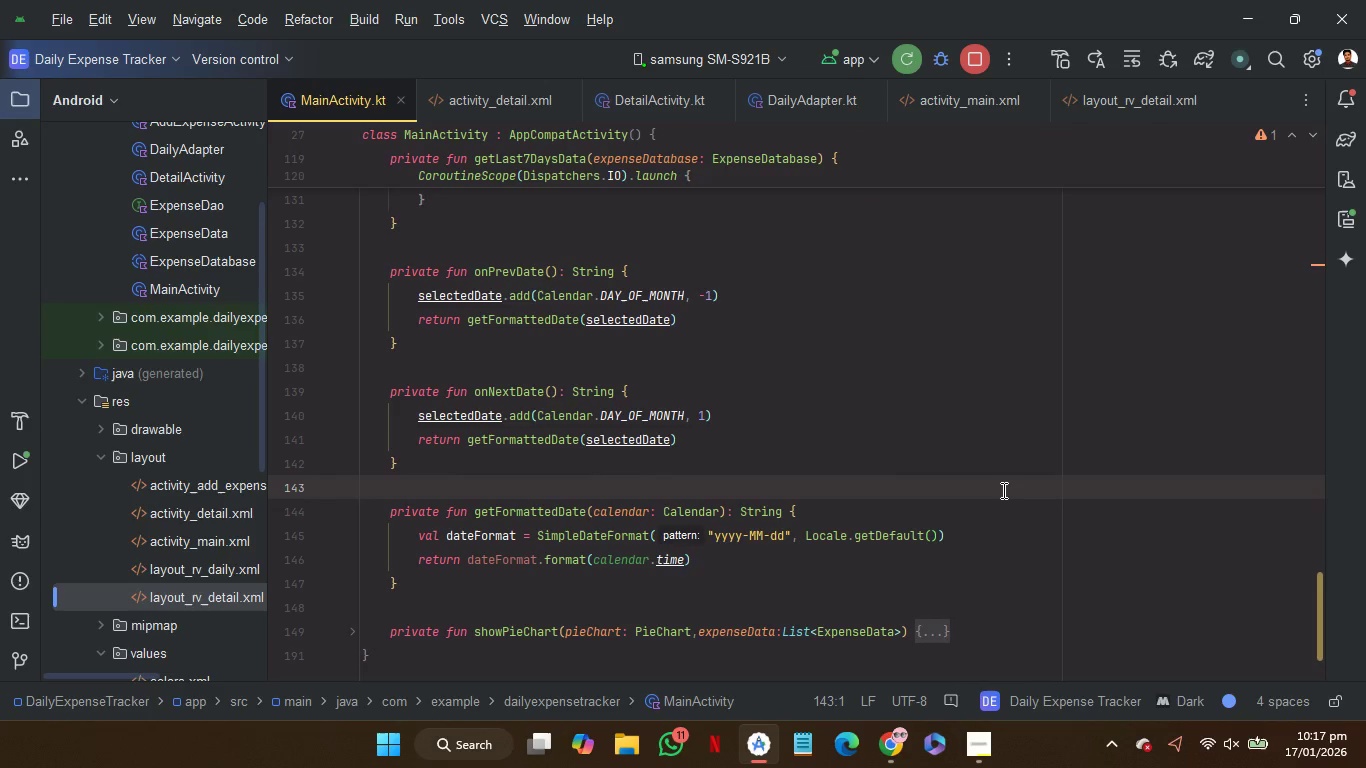 
scroll: coordinate [1002, 490], scroll_direction: down, amount: 2.0
 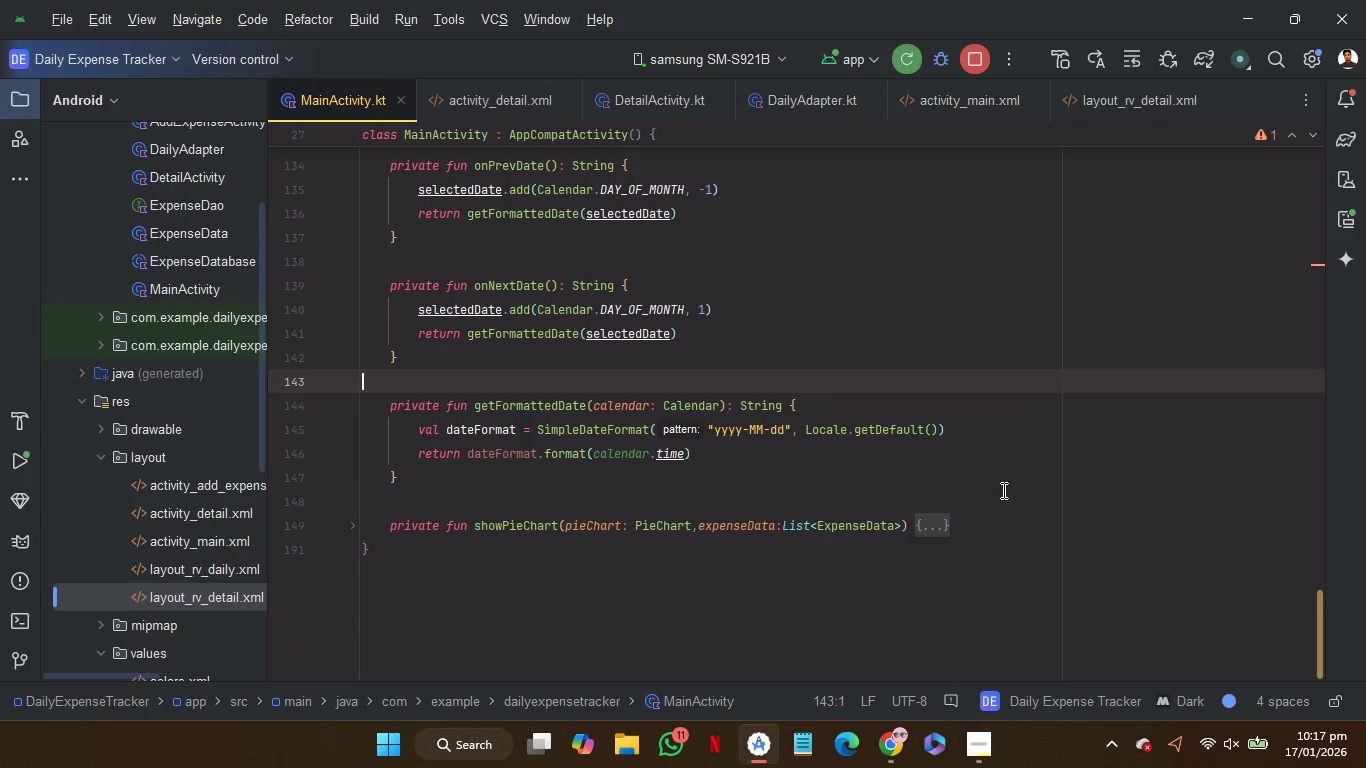 
scroll: coordinate [1002, 490], scroll_direction: none, amount: 0.0
 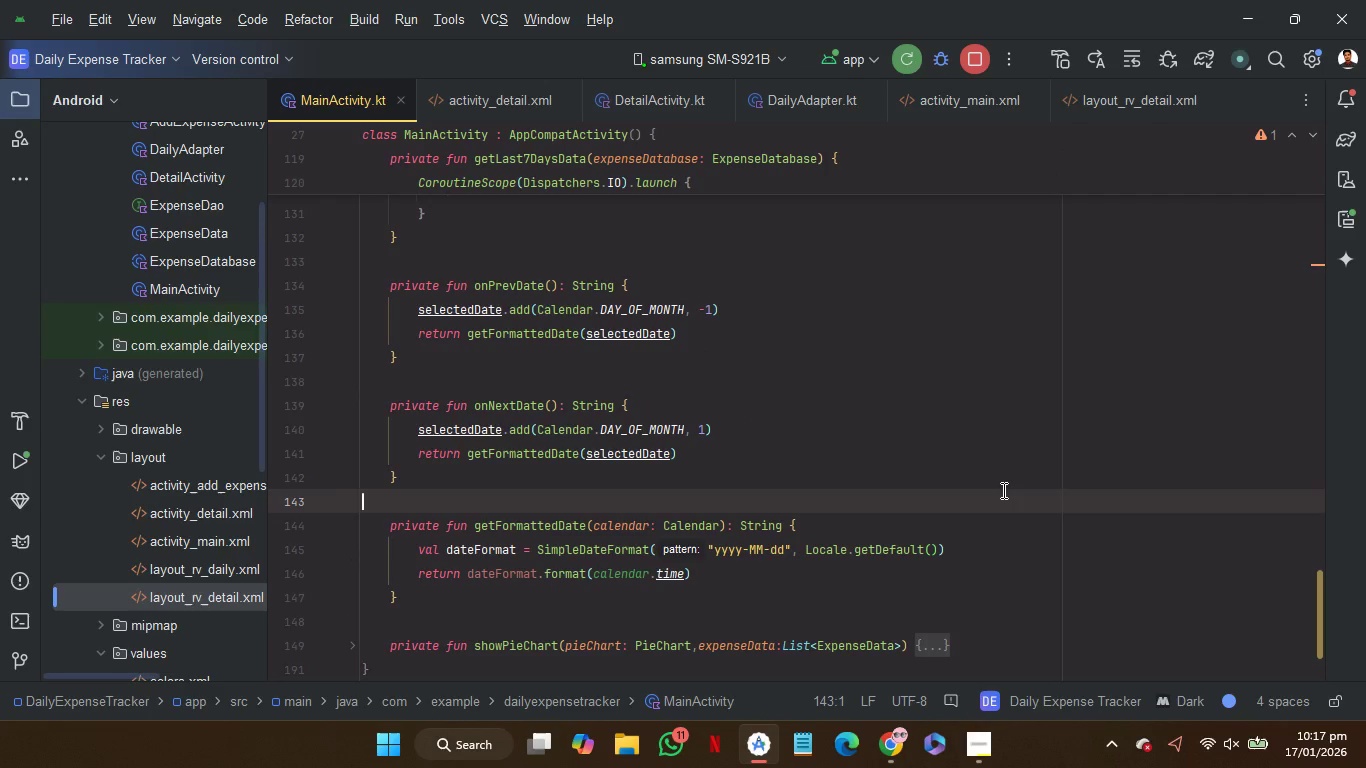 
scroll: coordinate [1002, 490], scroll_direction: up, amount: 1.0
 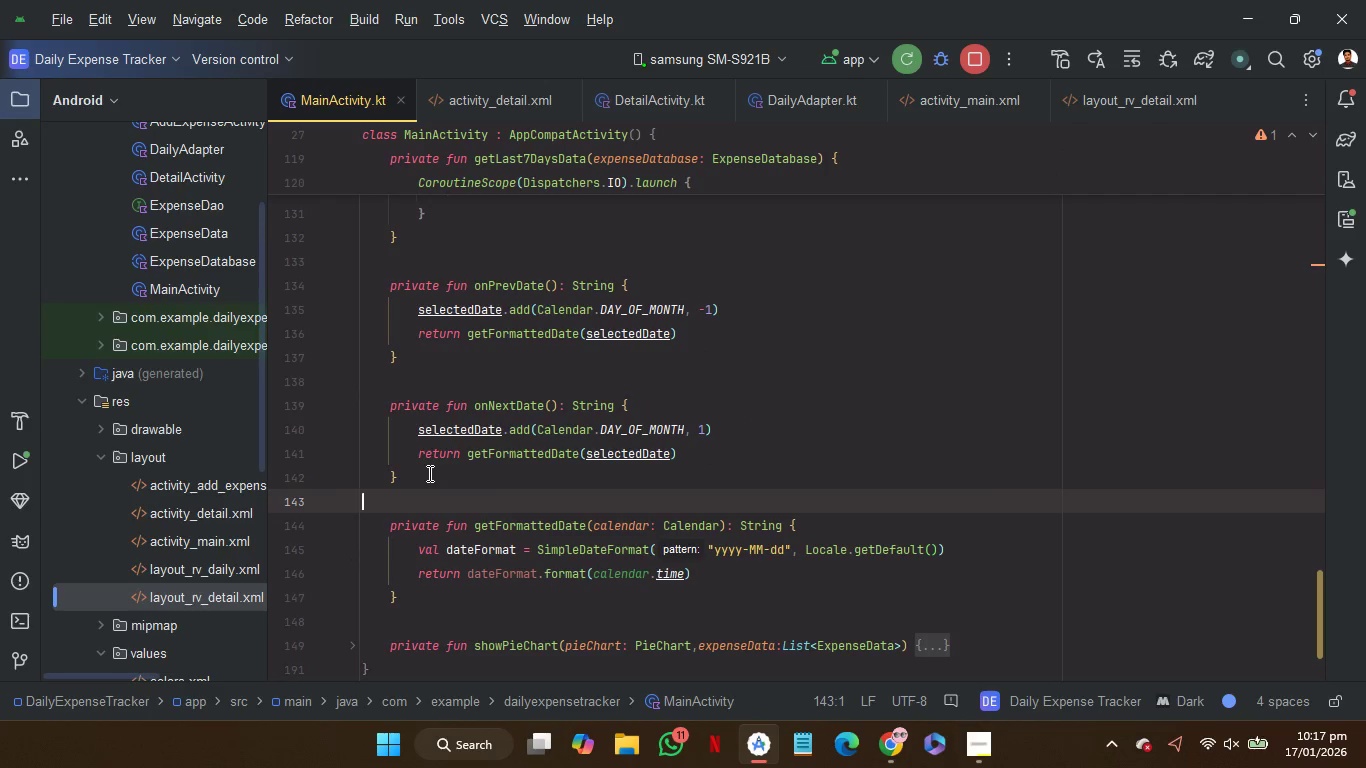 
left_click_drag(start_coordinate=[428, 474], to_coordinate=[436, 246])
 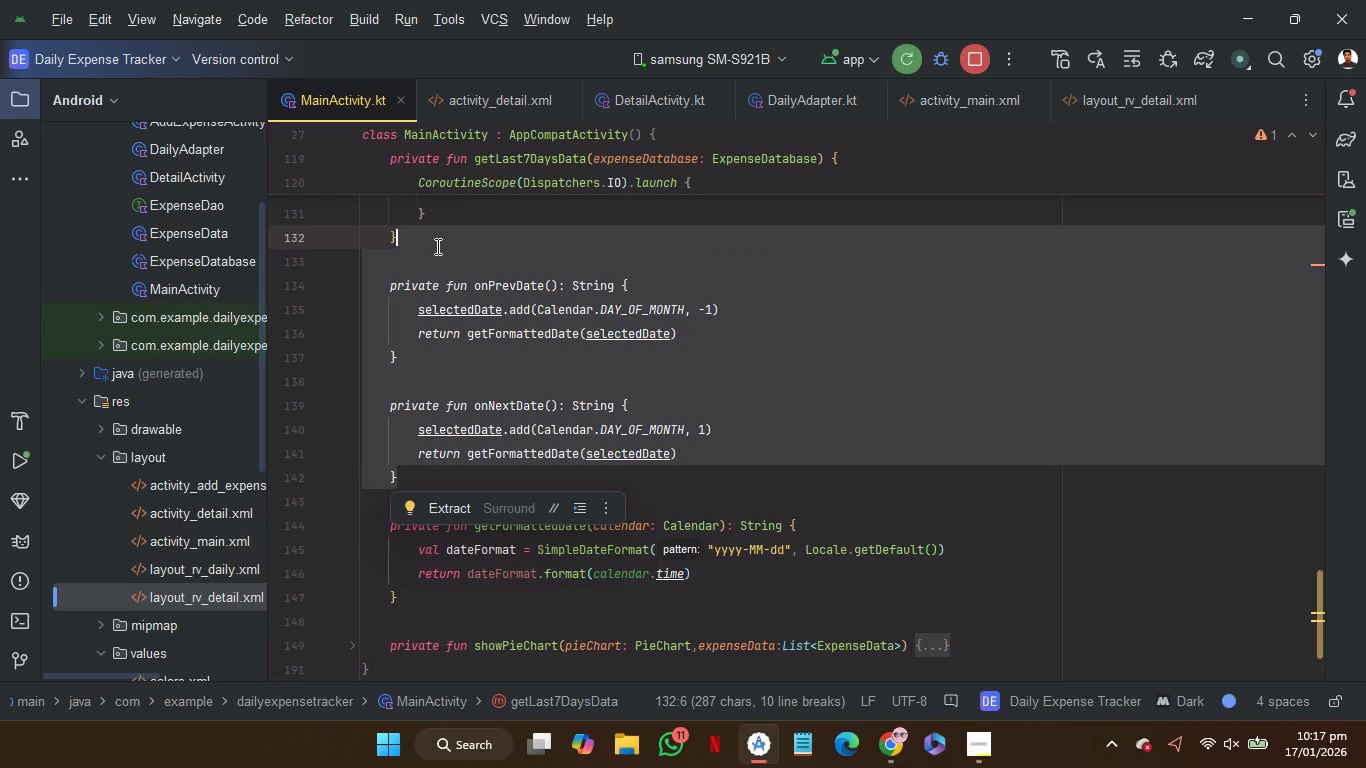 
wait(5.66)
 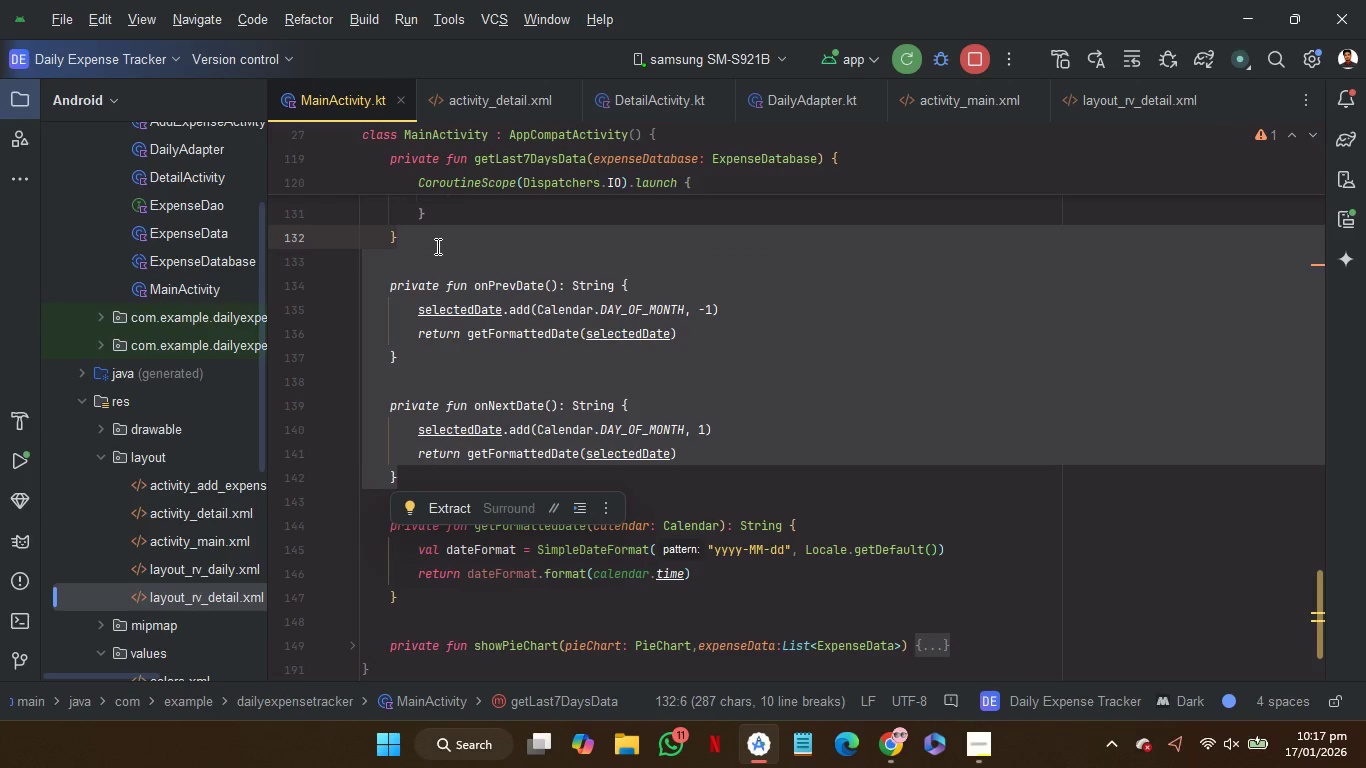 
left_click([436, 246])
 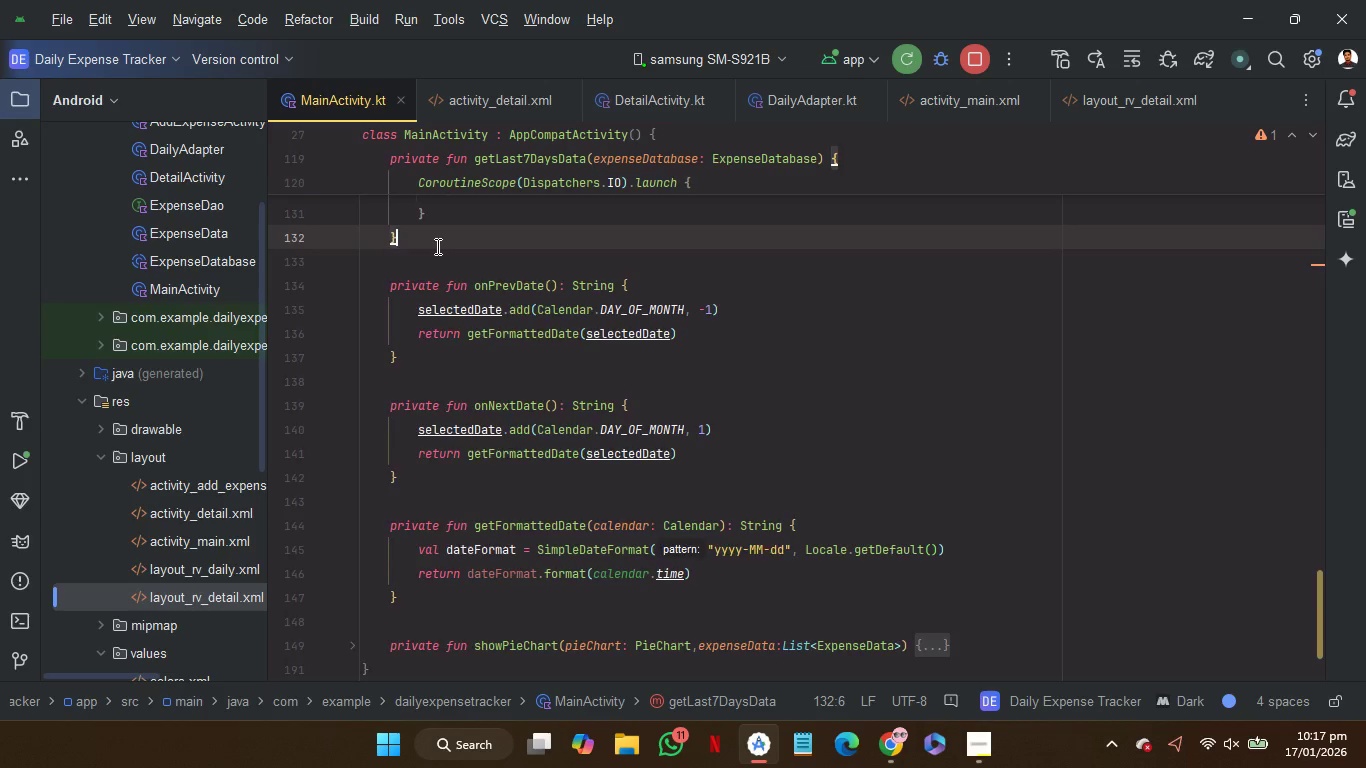 
scroll: coordinate [436, 246], scroll_direction: up, amount: 59.0
 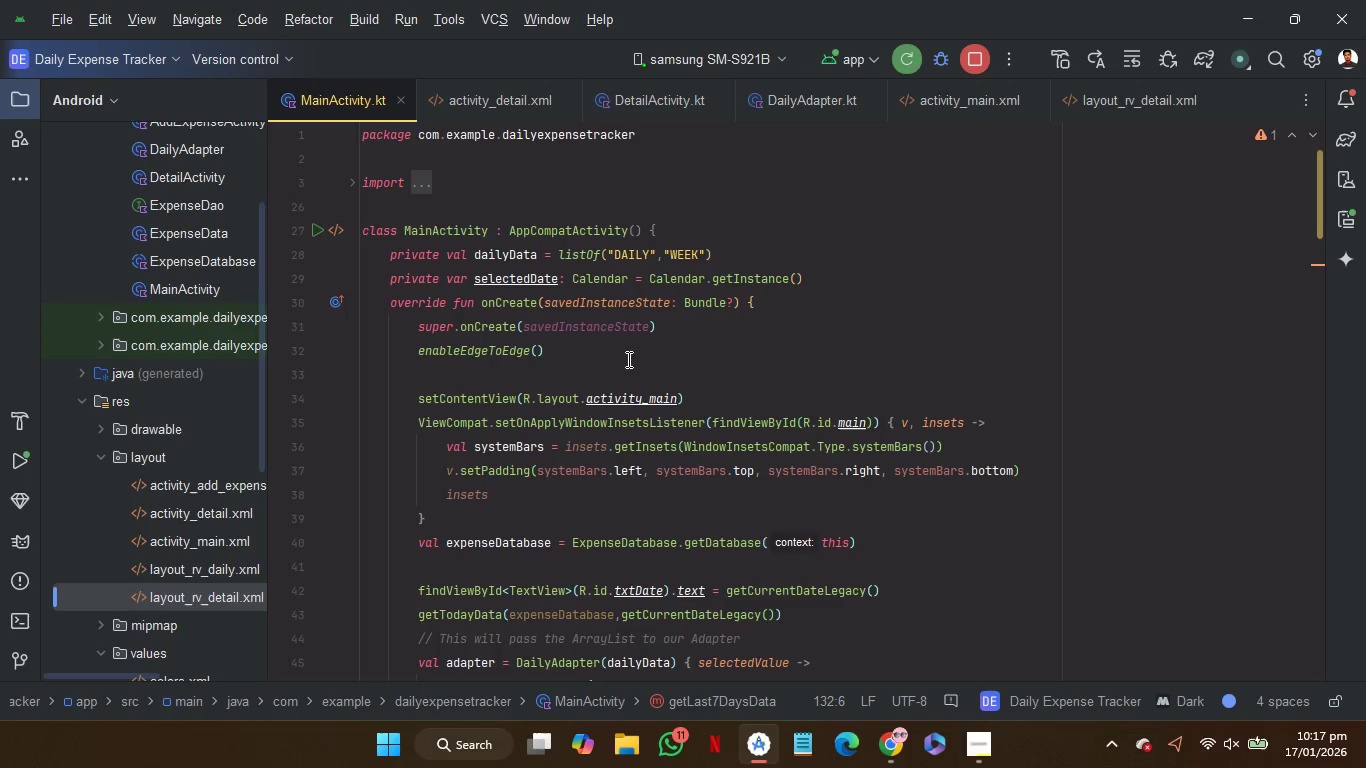 
left_click([629, 370])
 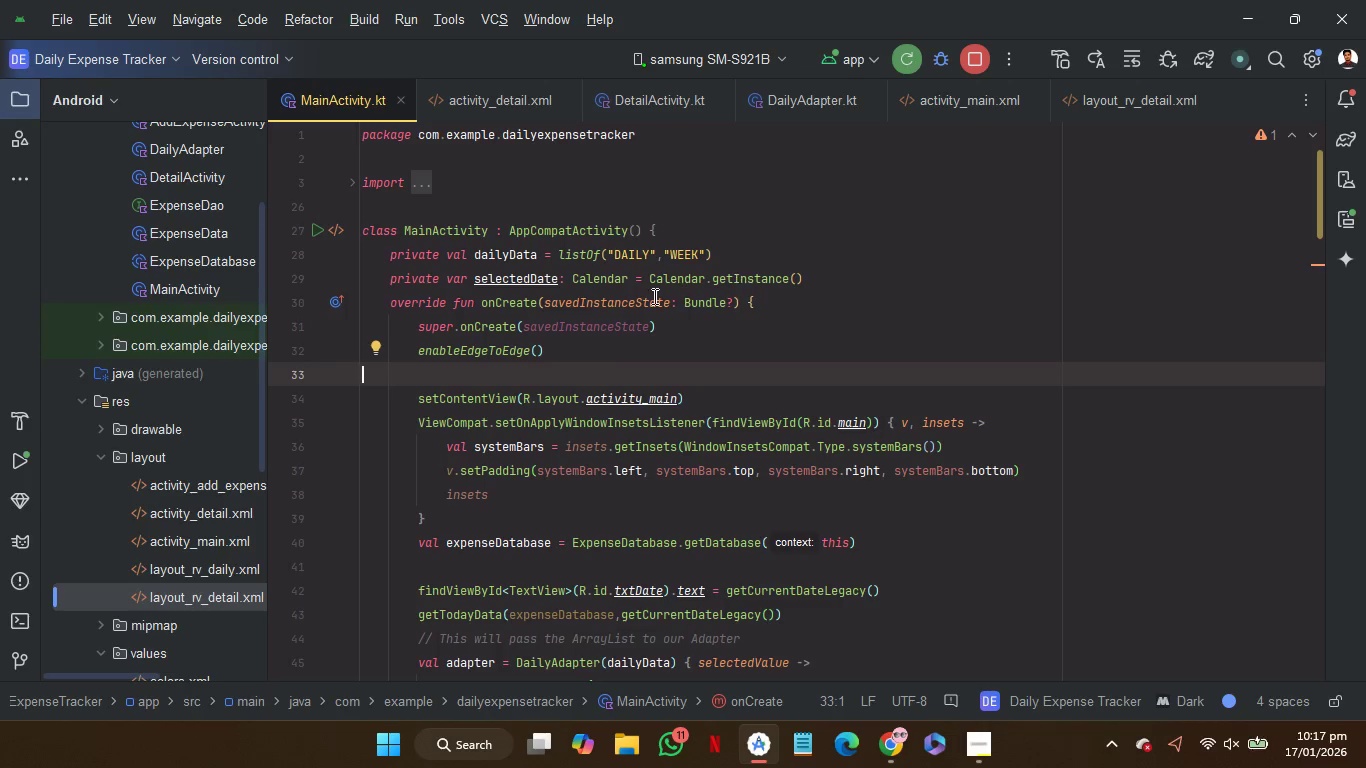 
left_click([605, 279])
 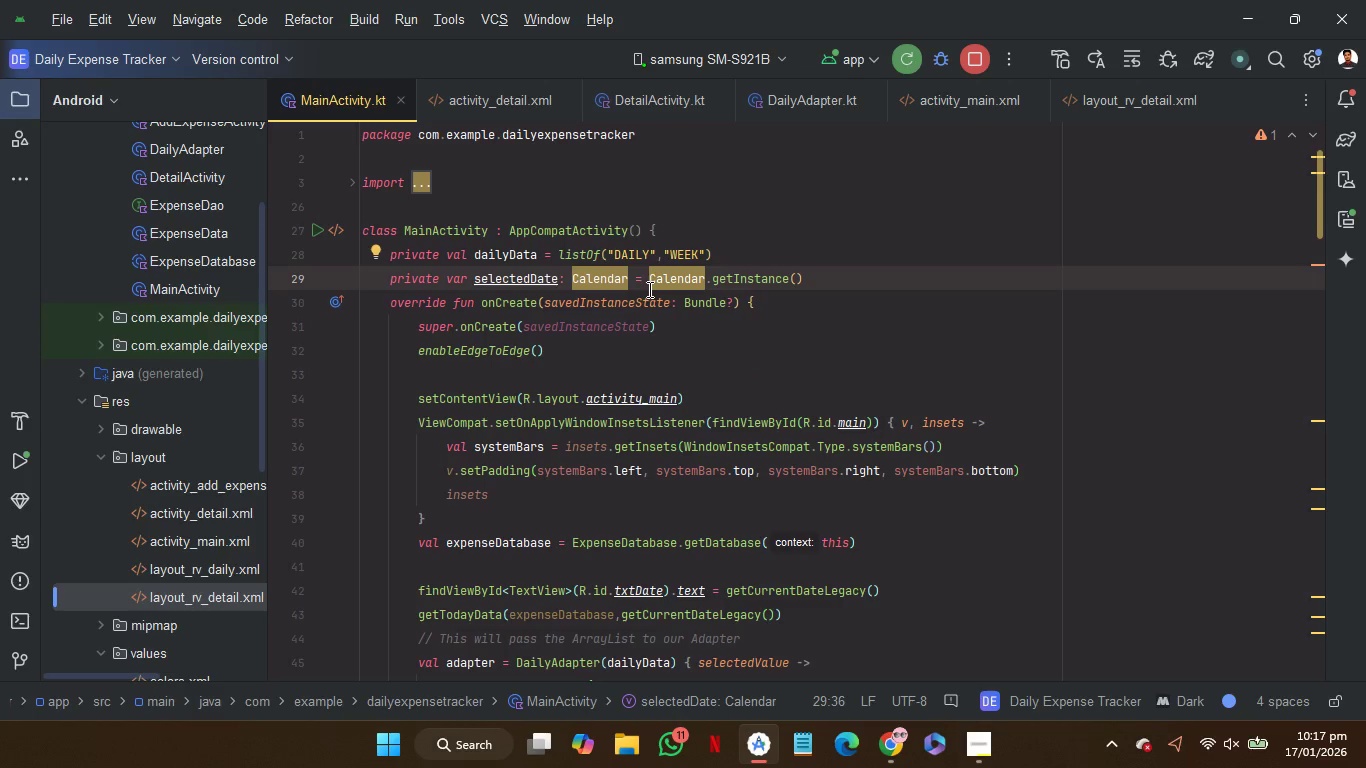 
scroll: coordinate [865, 409], scroll_direction: down, amount: 11.0
 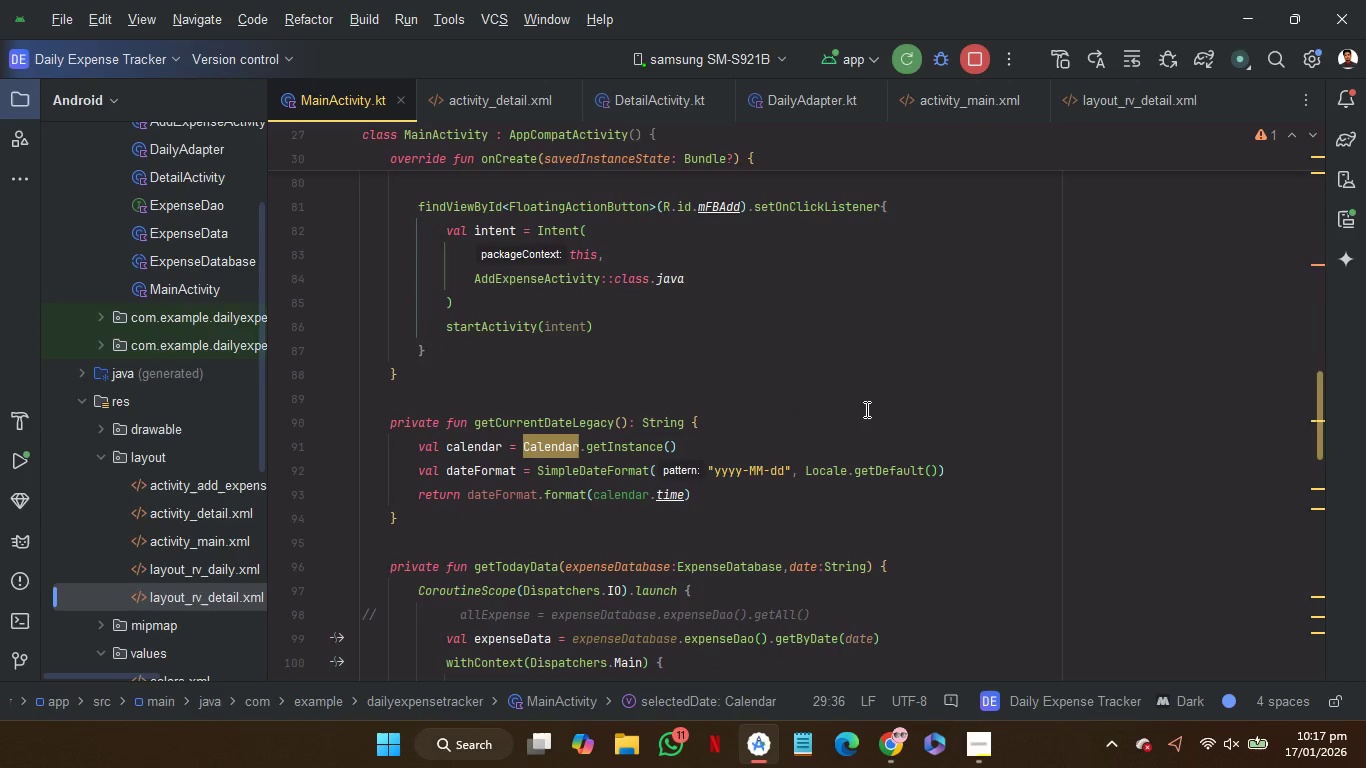 
scroll: coordinate [865, 409], scroll_direction: none, amount: 0.0
 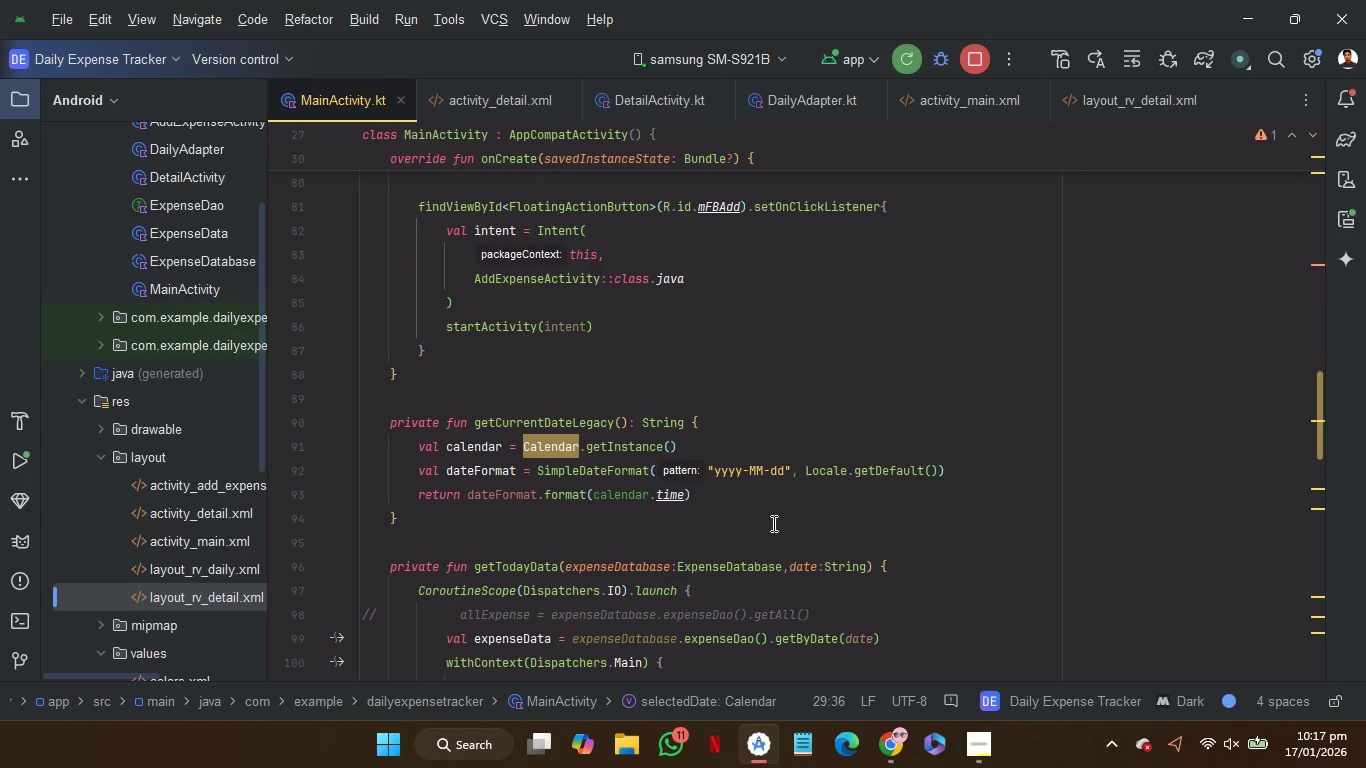 
scroll: coordinate [772, 523], scroll_direction: down, amount: 3.0
 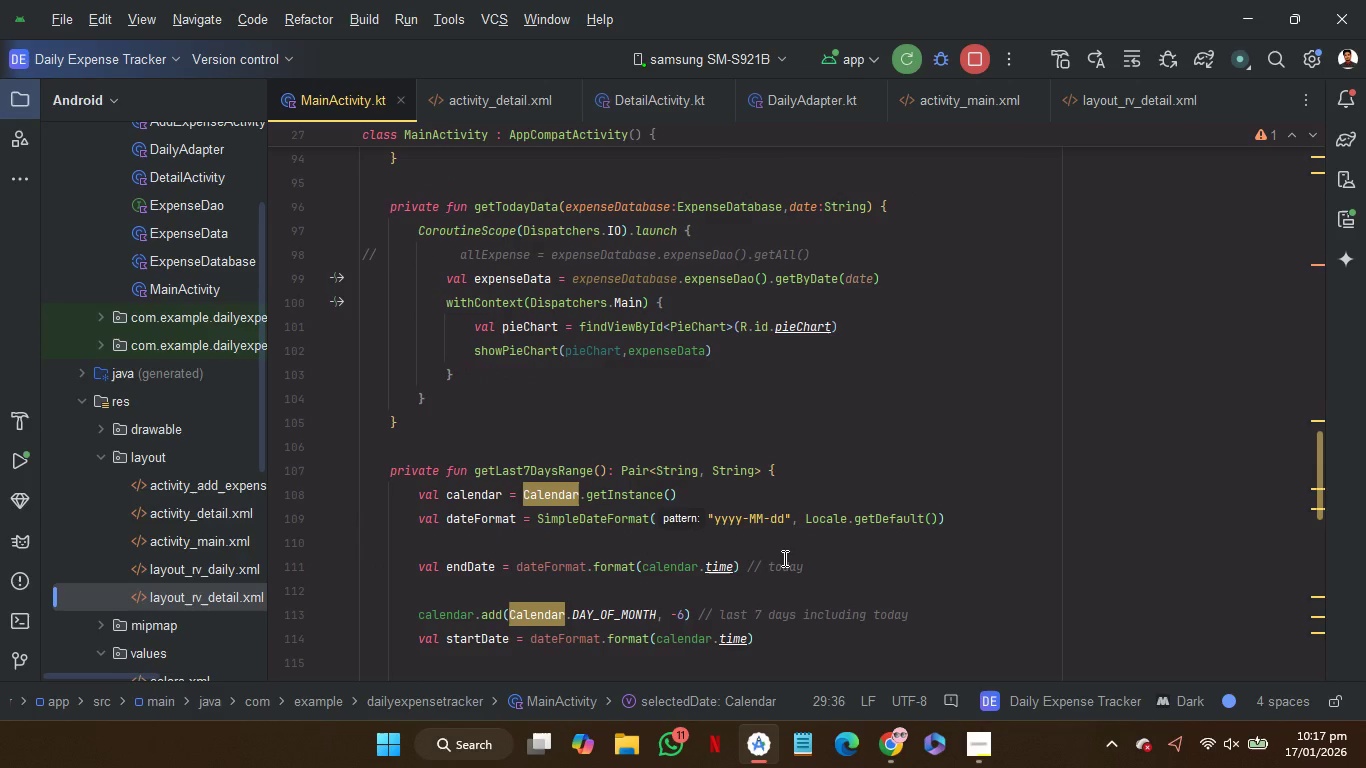 
scroll: coordinate [798, 558], scroll_direction: up, amount: 3.0
 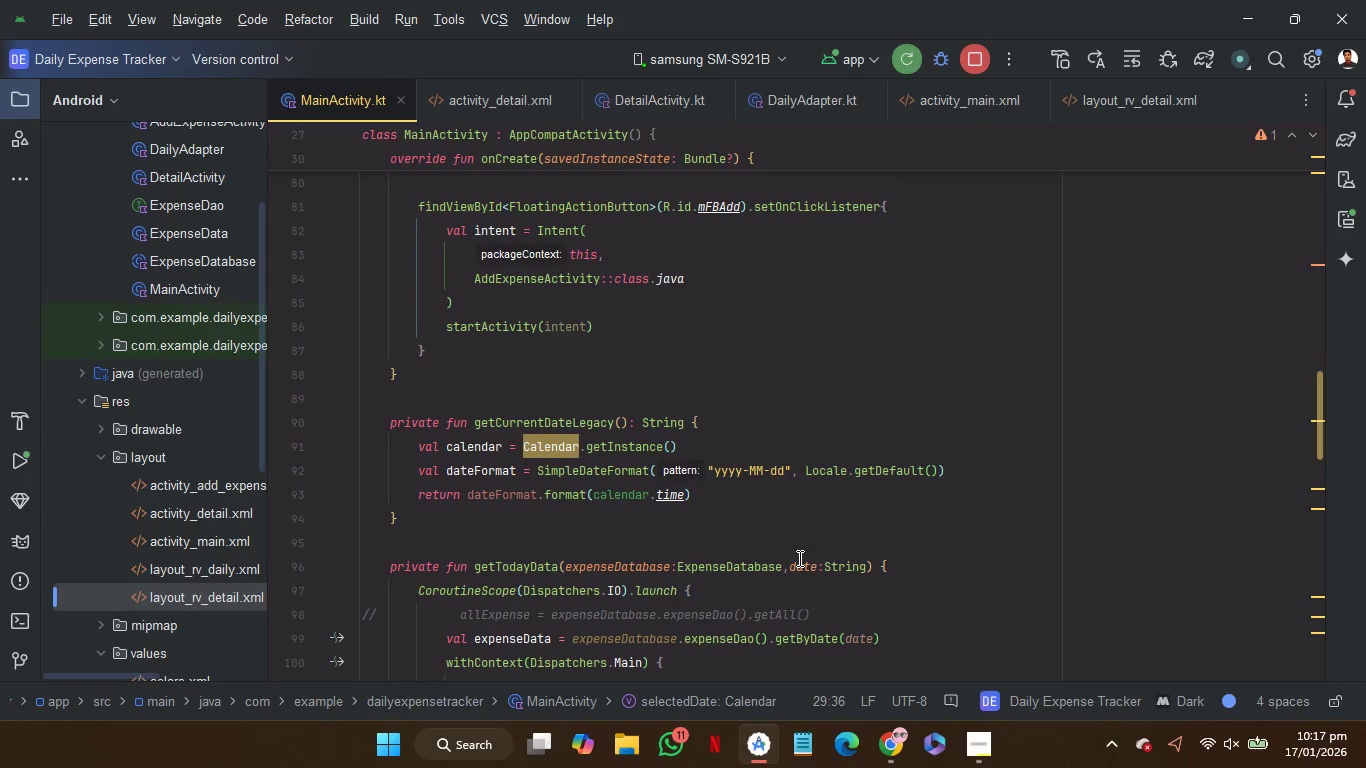 
scroll: coordinate [798, 558], scroll_direction: none, amount: 0.0
 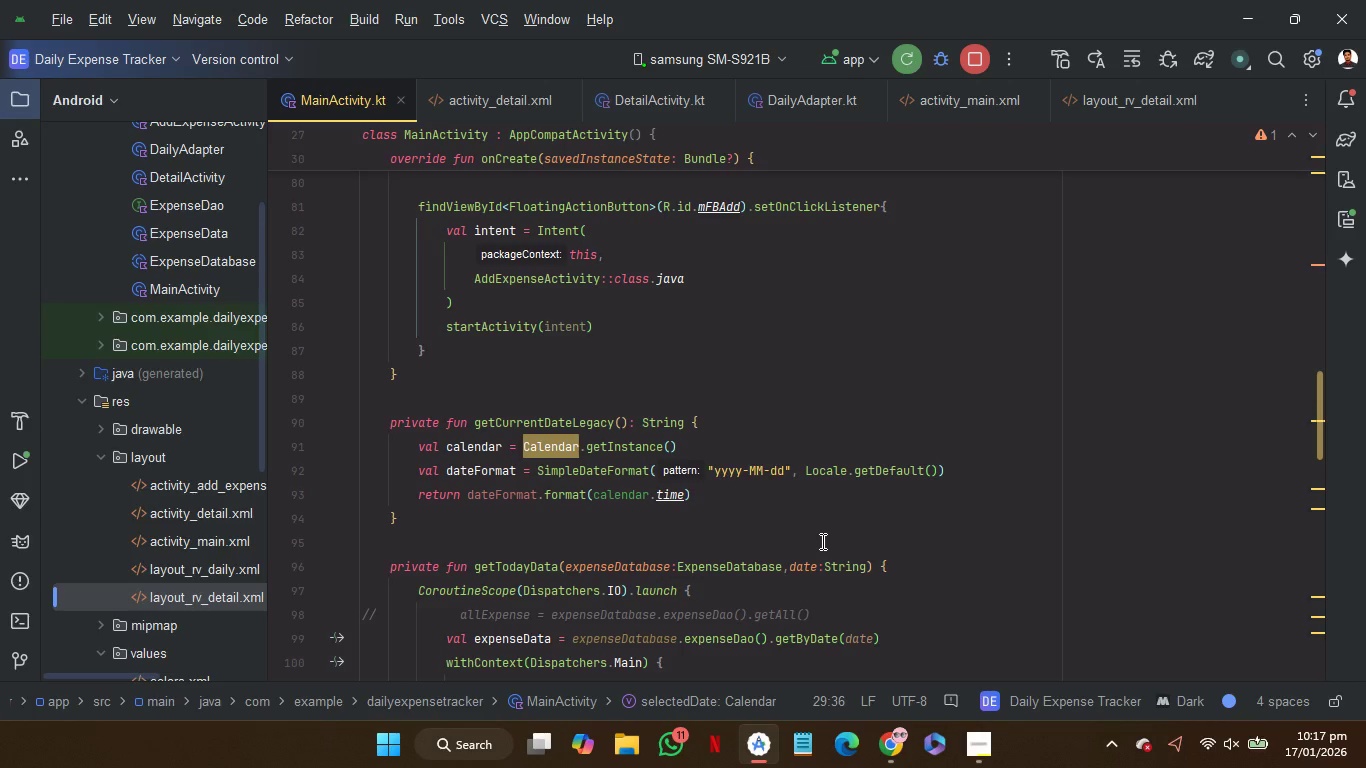 
scroll: coordinate [821, 541], scroll_direction: down, amount: 4.0
 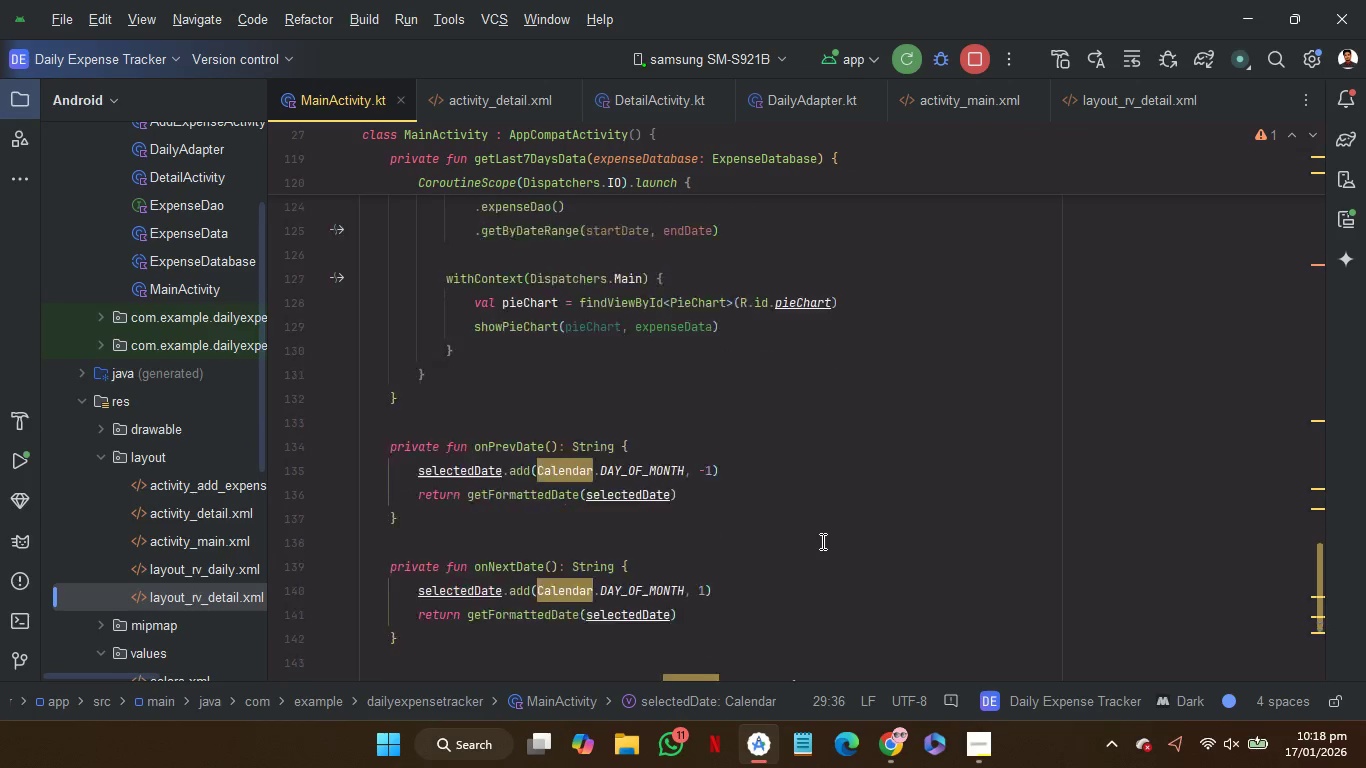 
left_click([565, 369])
 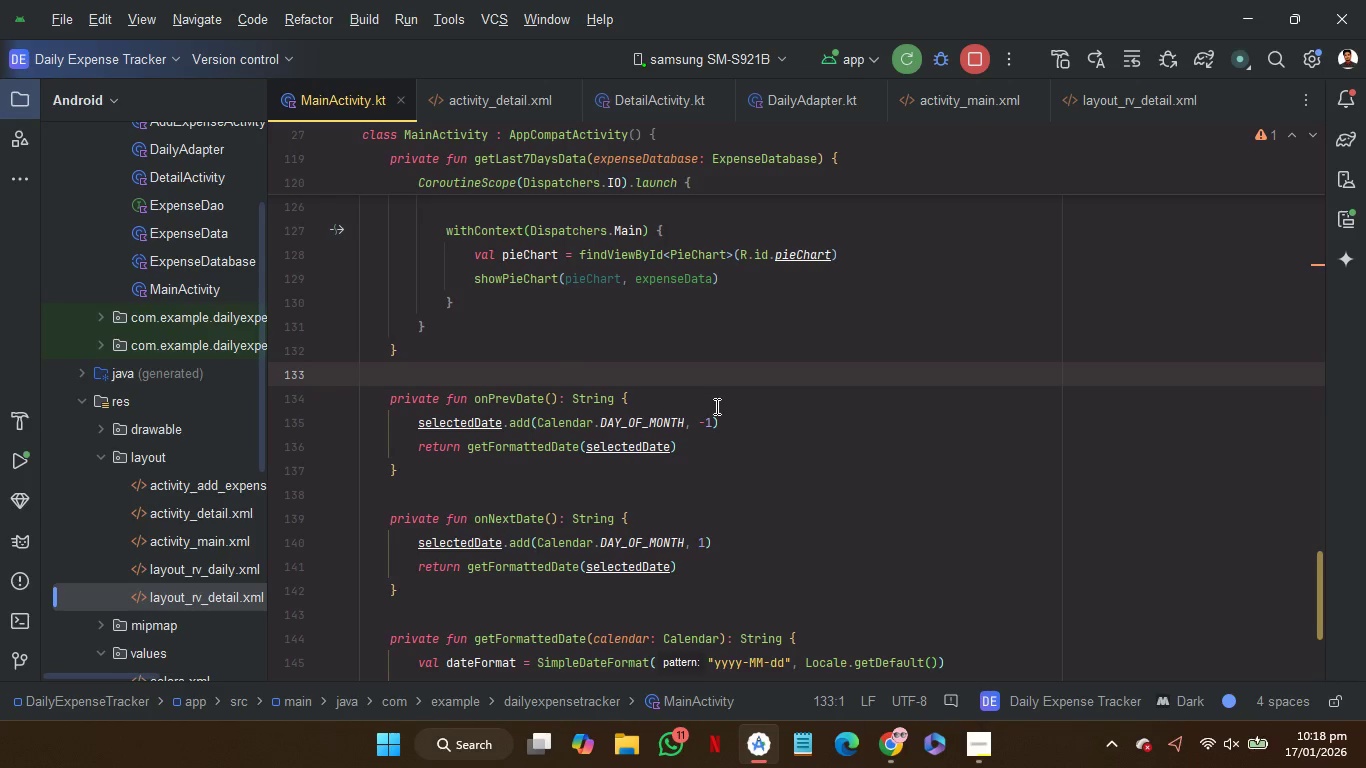 
scroll: coordinate [833, 463], scroll_direction: up, amount: 5.0
 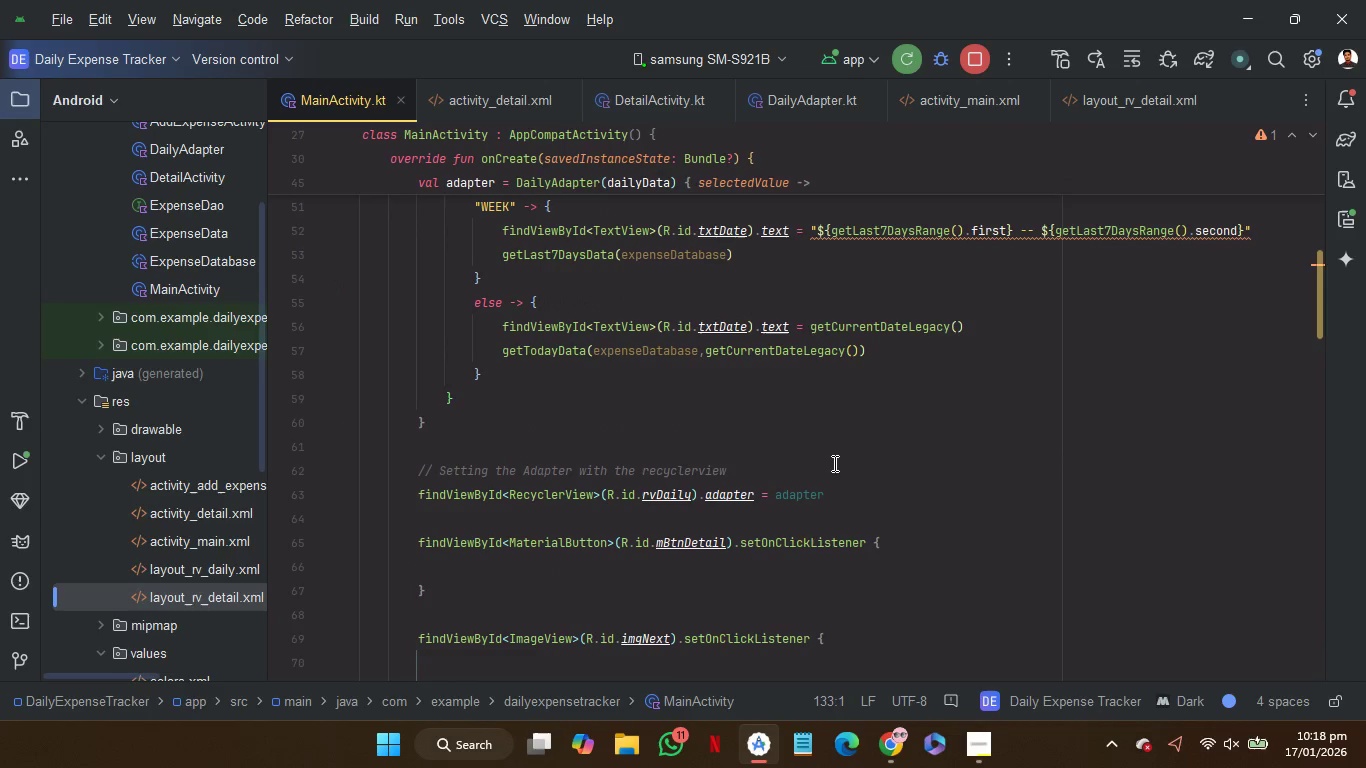 
scroll: coordinate [716, 557], scroll_direction: down, amount: 1.0
 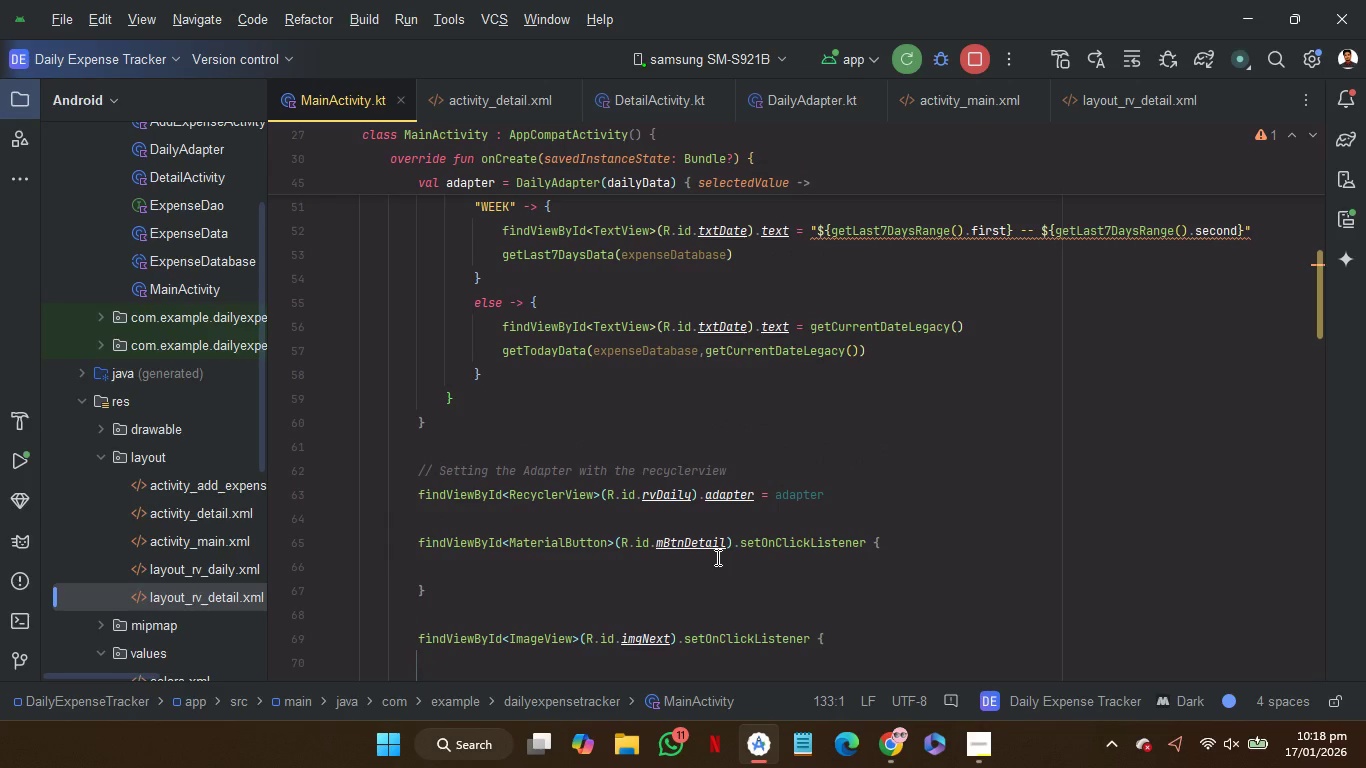 
scroll: coordinate [716, 557], scroll_direction: none, amount: 0.0
 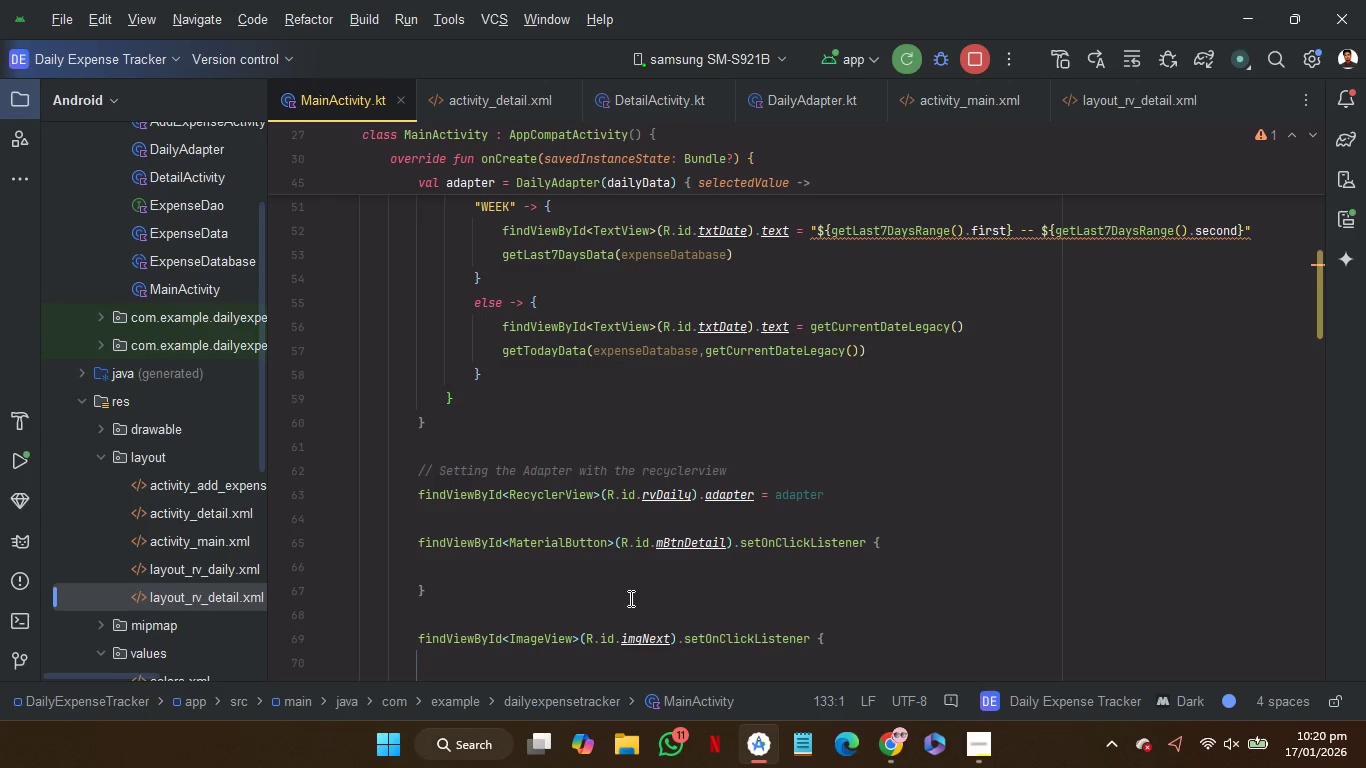 
wait(133.76)
 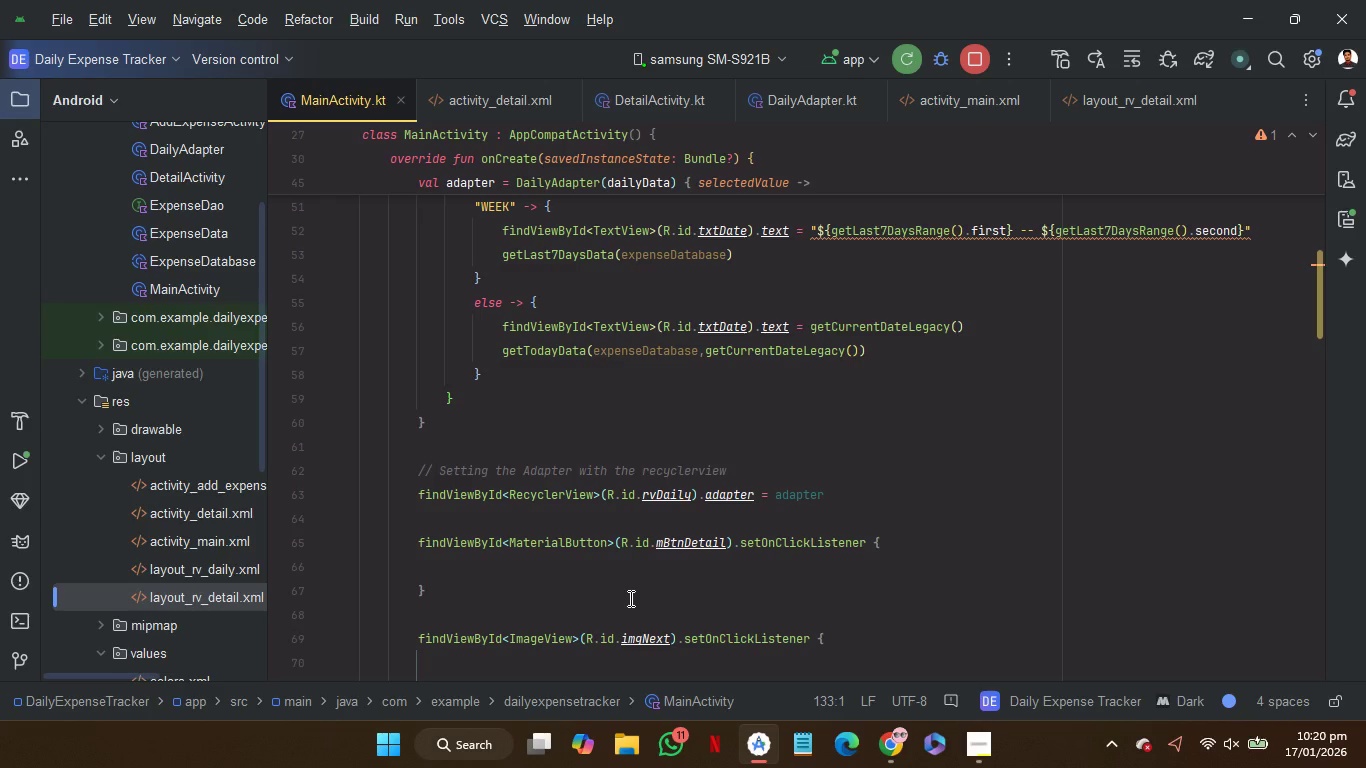 
left_click([756, 442])
 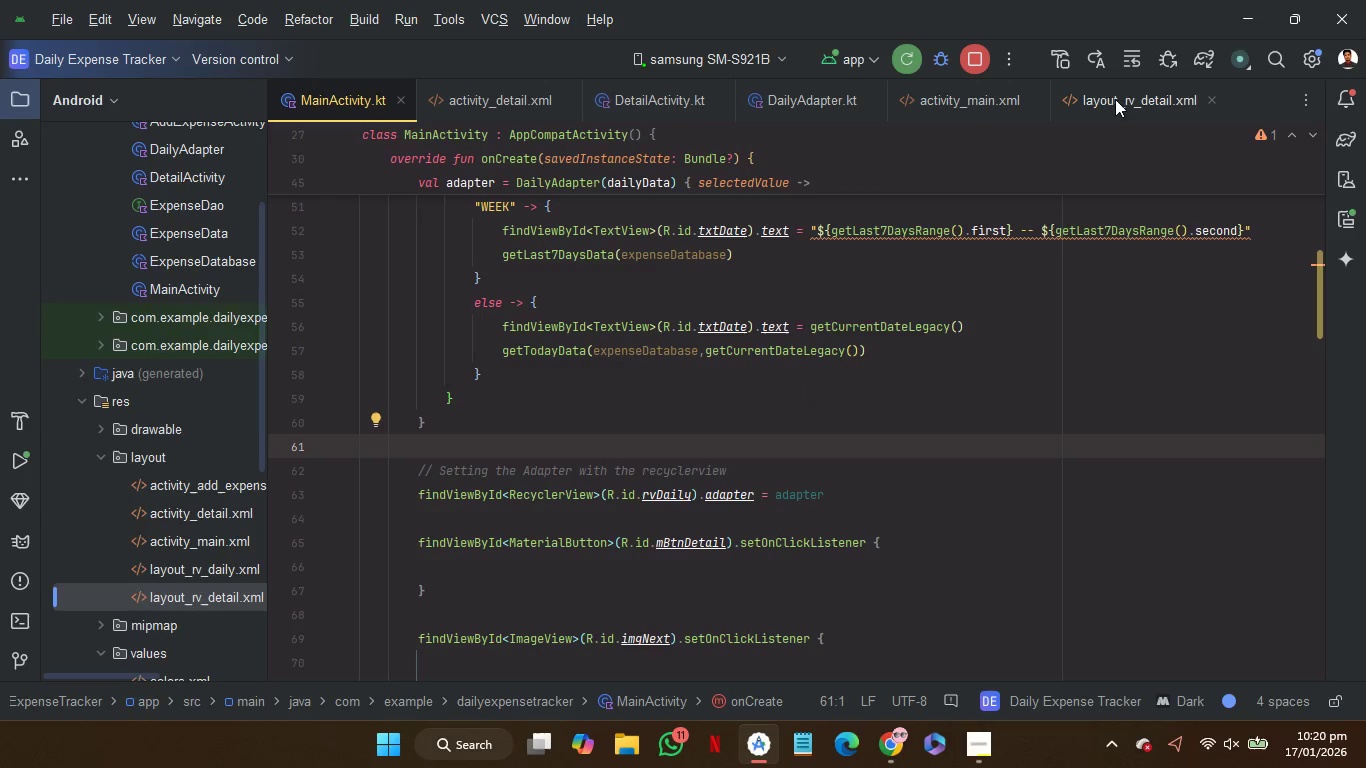 
wait(12.11)
 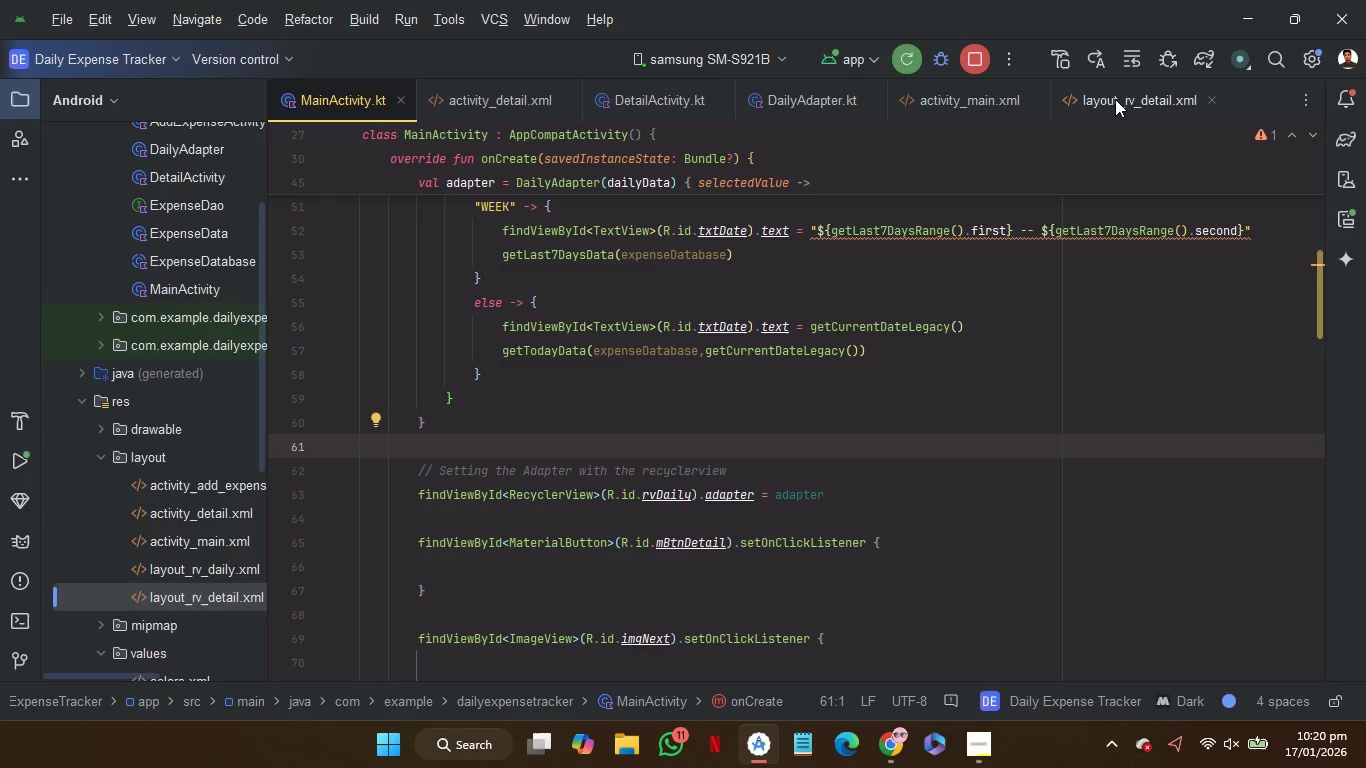 
left_click([512, 95])
 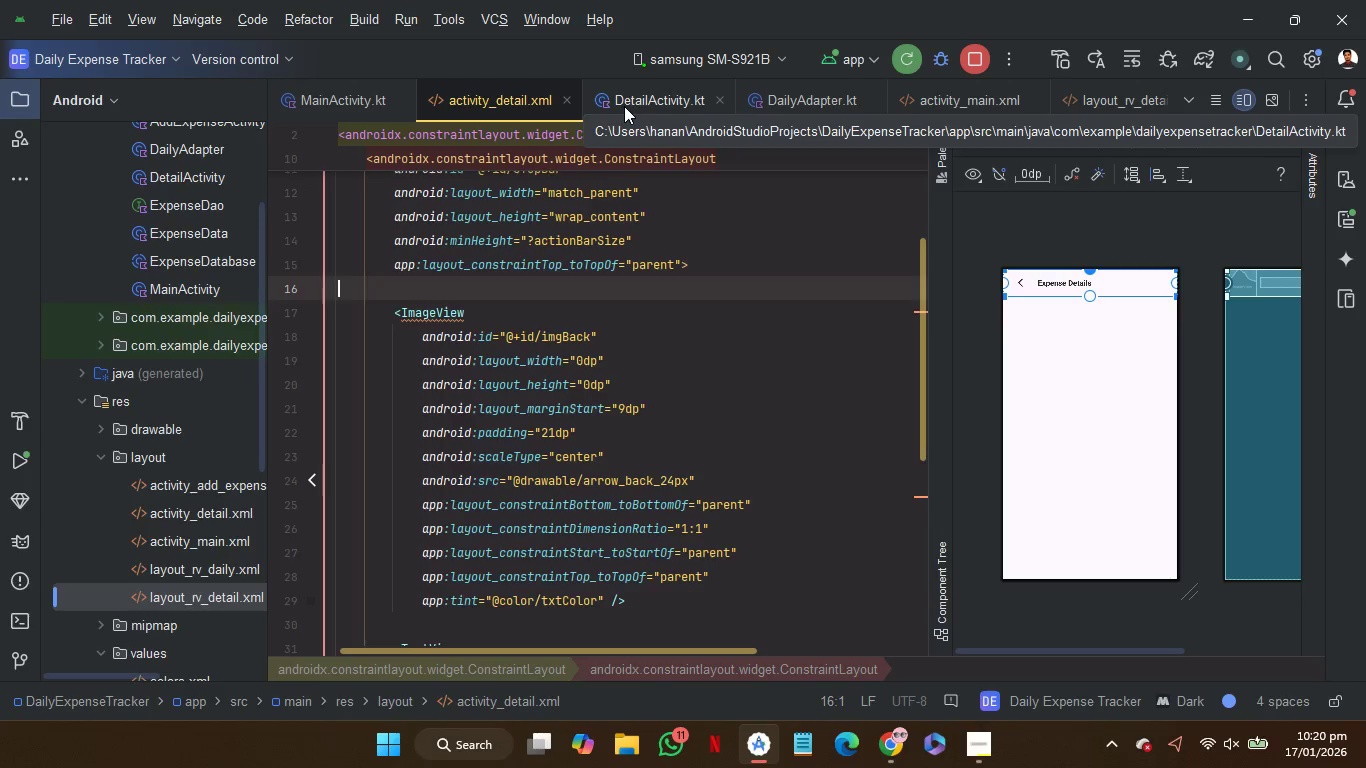 
left_click([627, 106])
 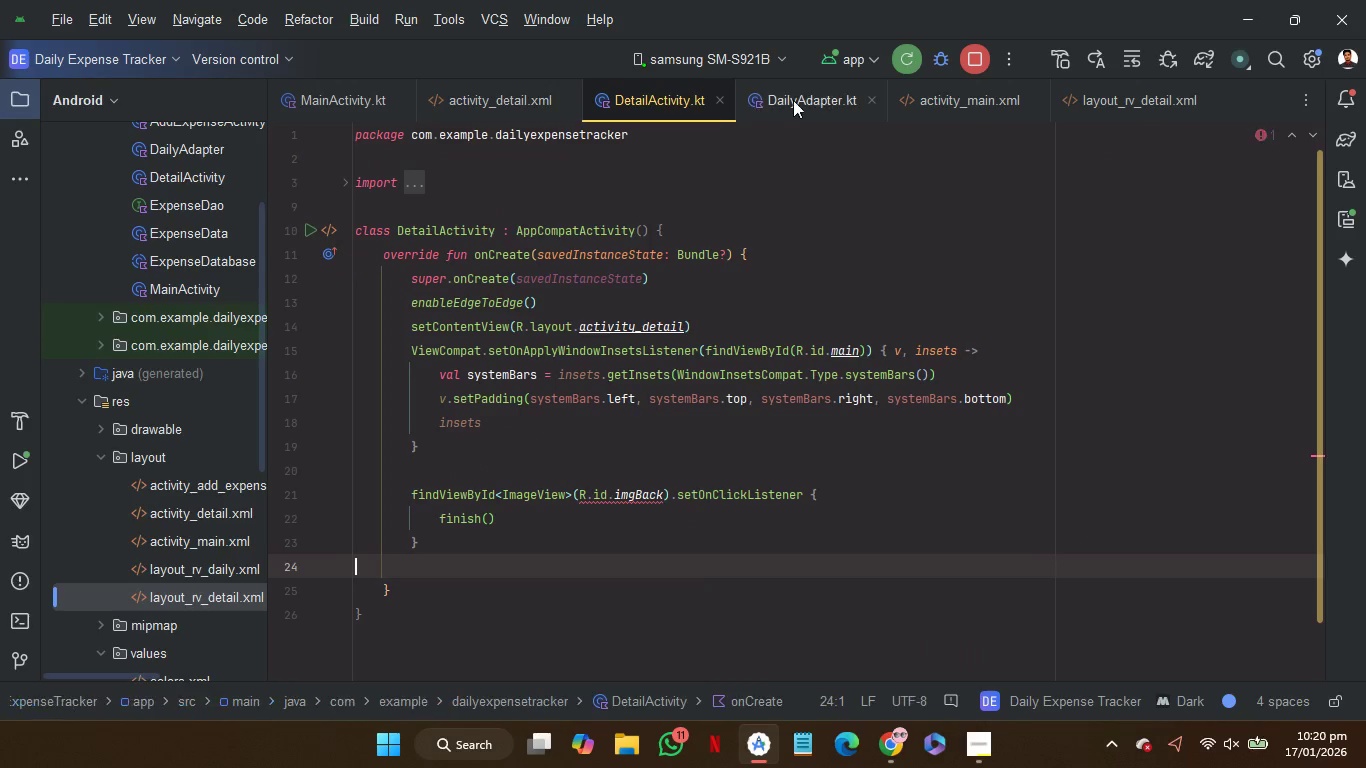 
left_click([793, 100])
 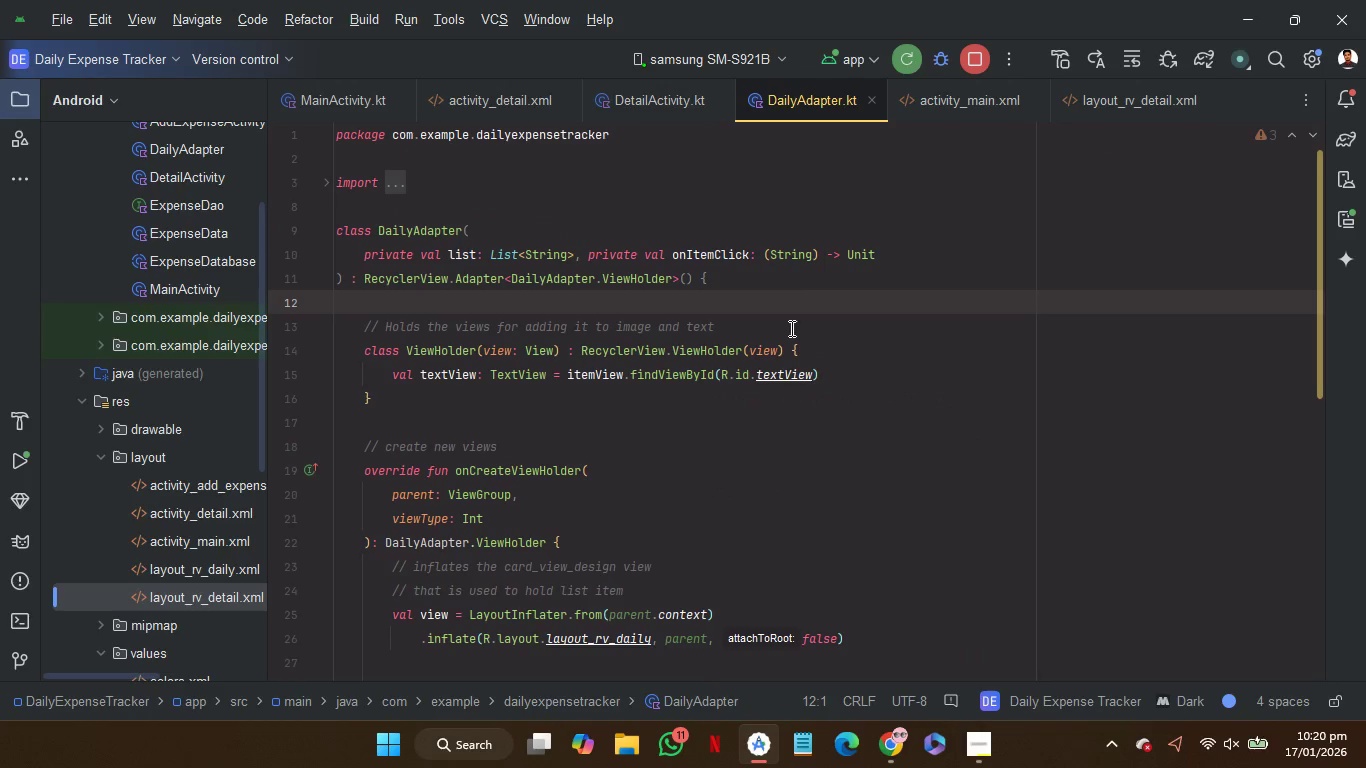 
scroll: coordinate [790, 328], scroll_direction: down, amount: 3.0
 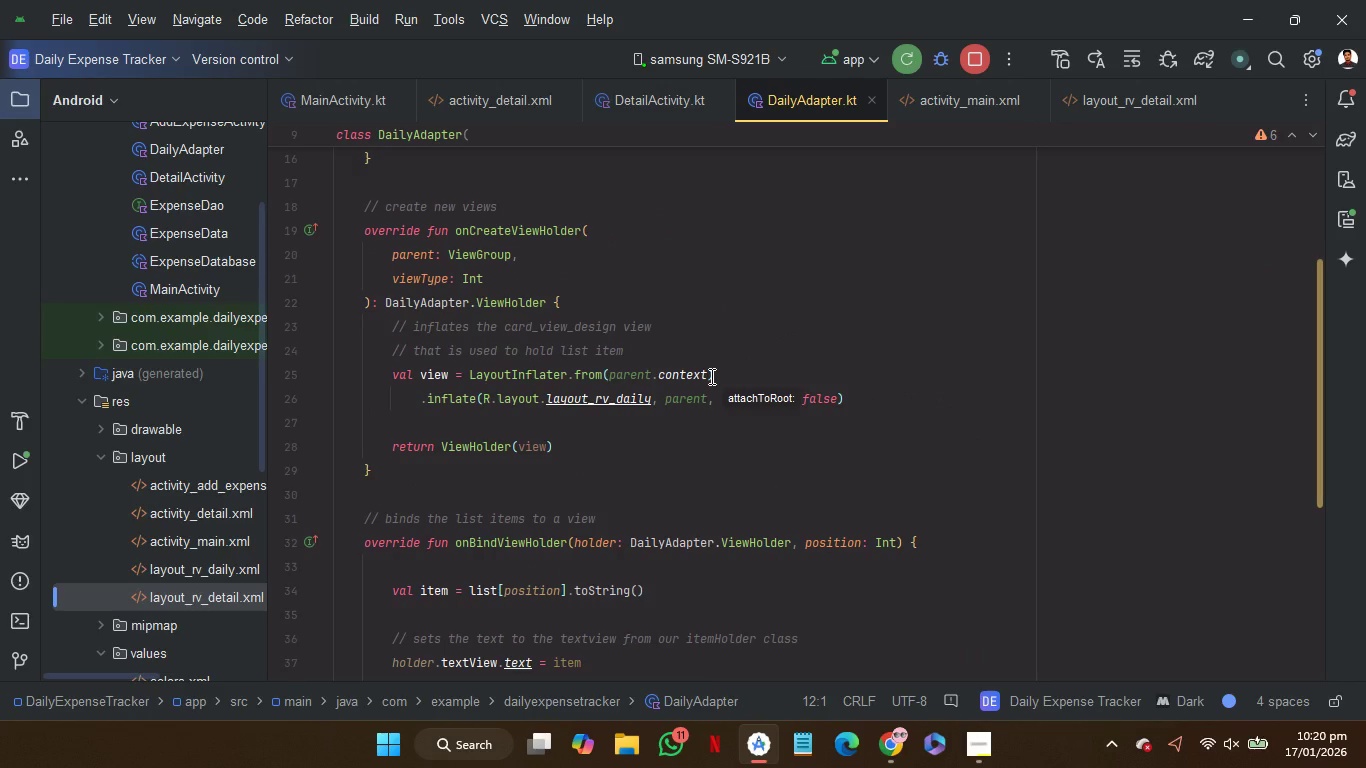 
hold_key(key=ControlRight, duration=1.69)
left_click([595, 397])
 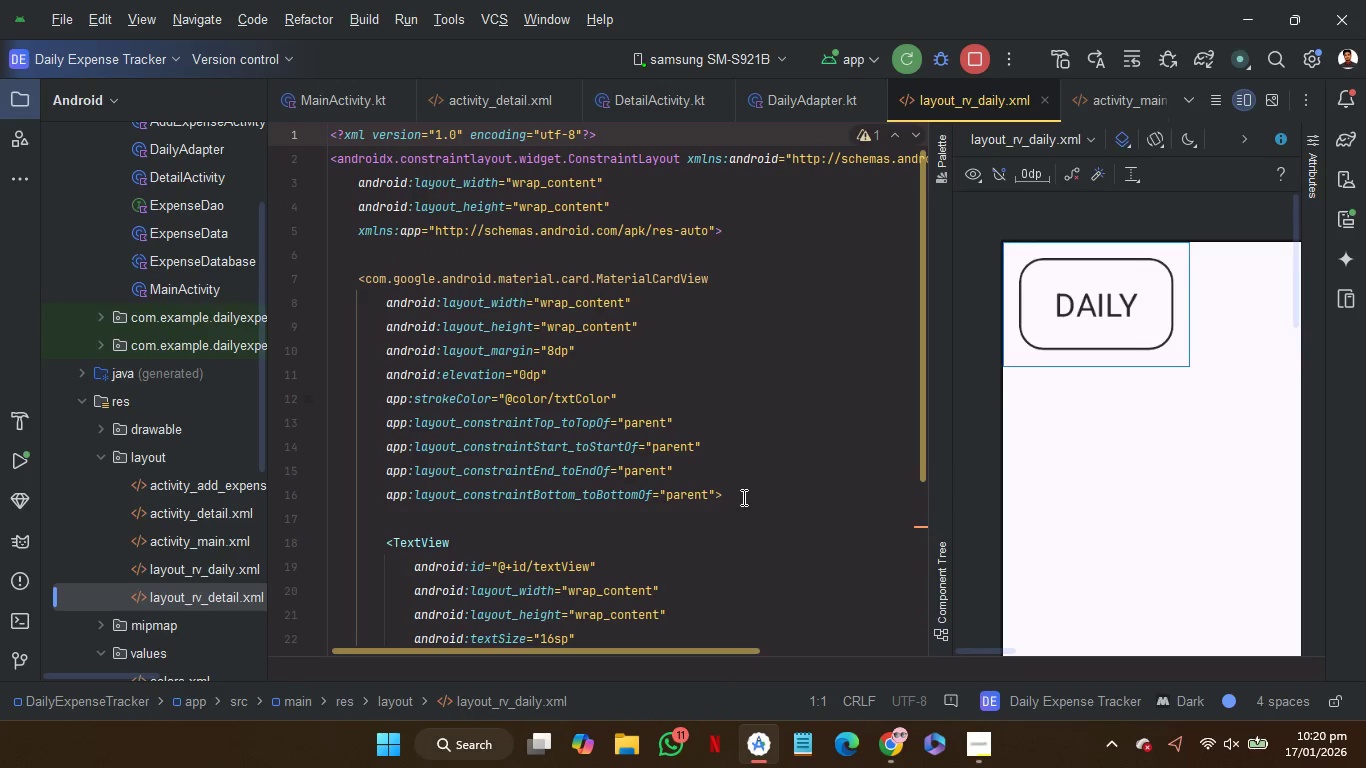 
left_click_drag(start_coordinate=[742, 497], to_coordinate=[780, 217])
 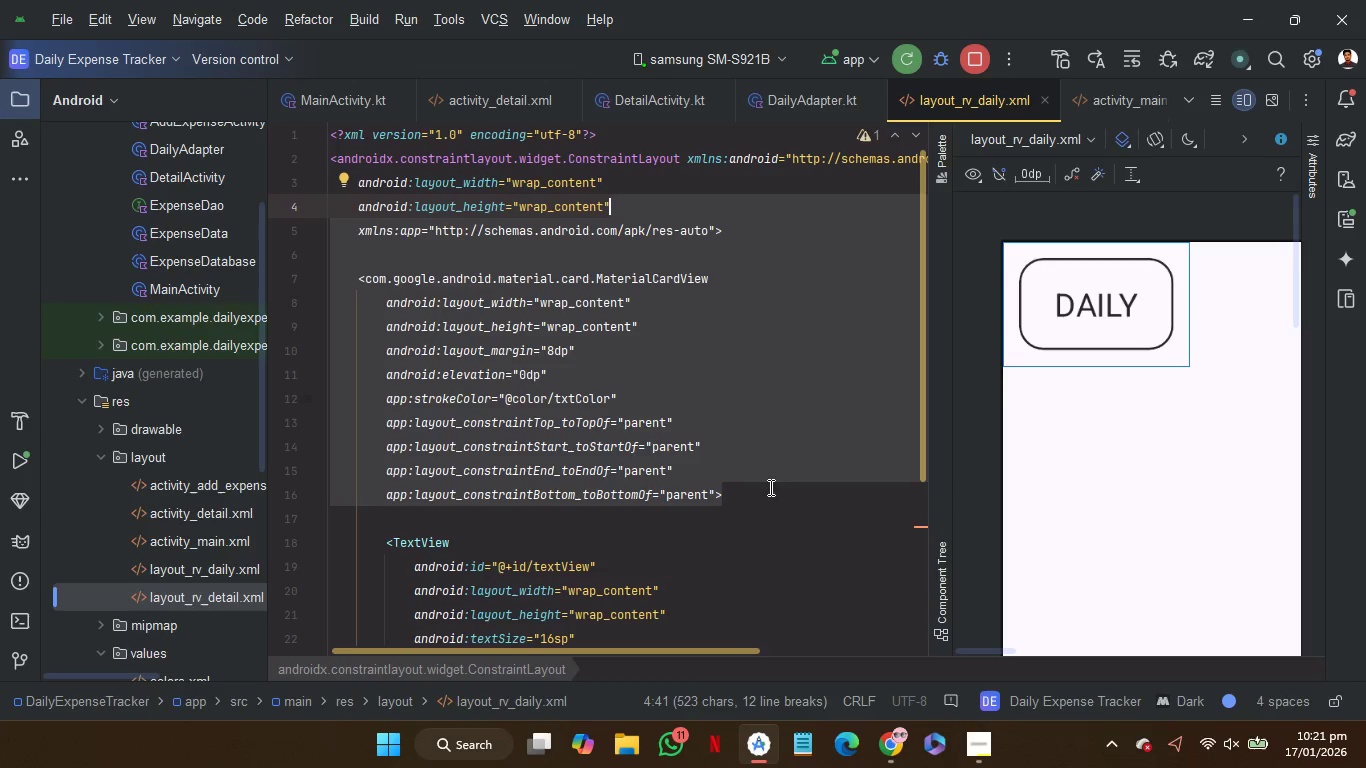 
left_click([768, 491])
 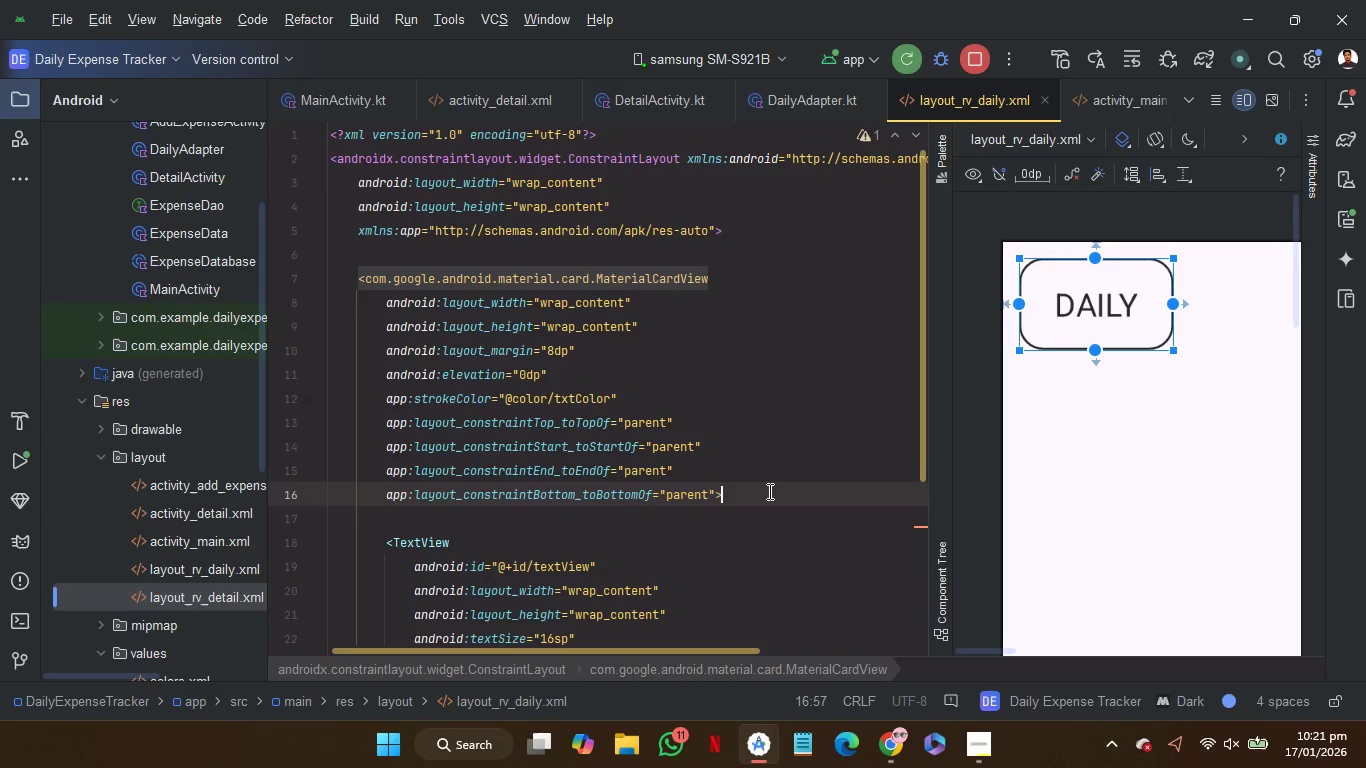 
left_click_drag(start_coordinate=[768, 491], to_coordinate=[778, 224])
 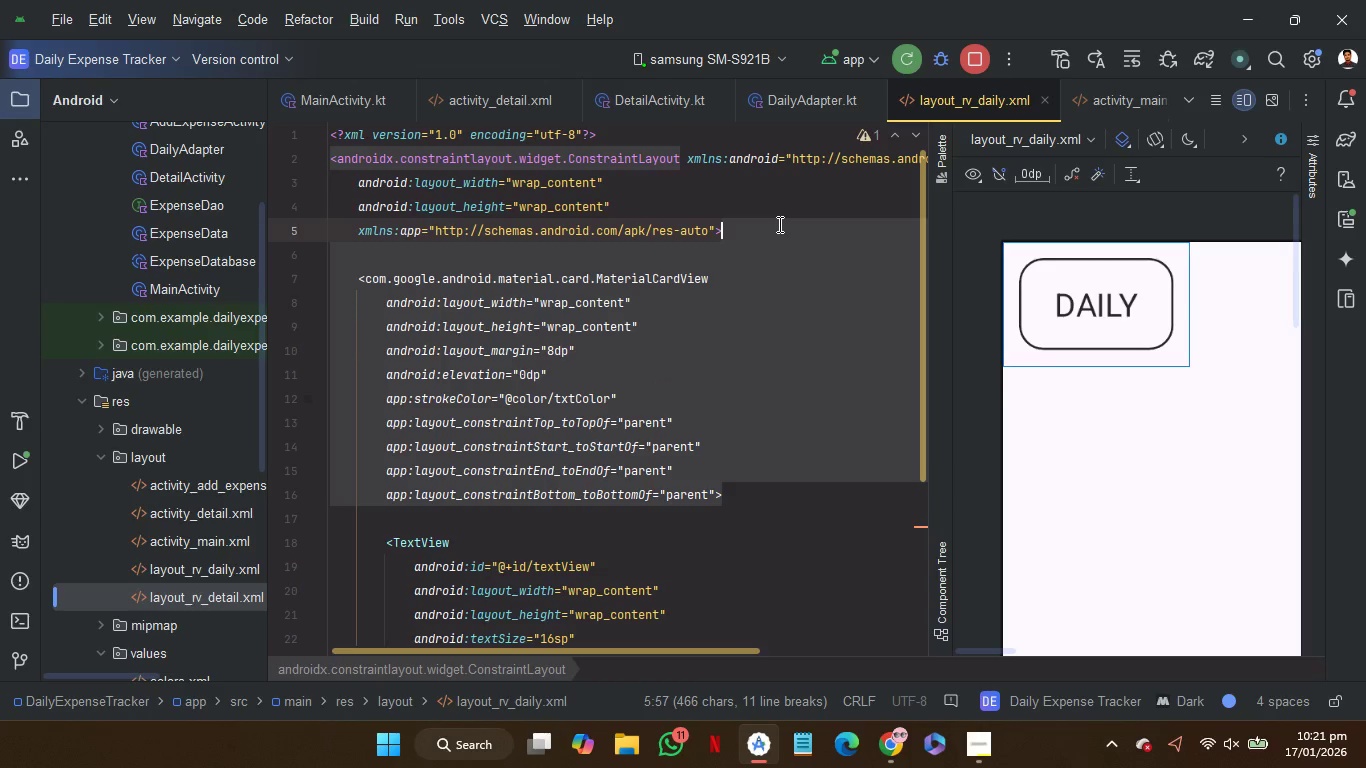 
key(Control+C)
 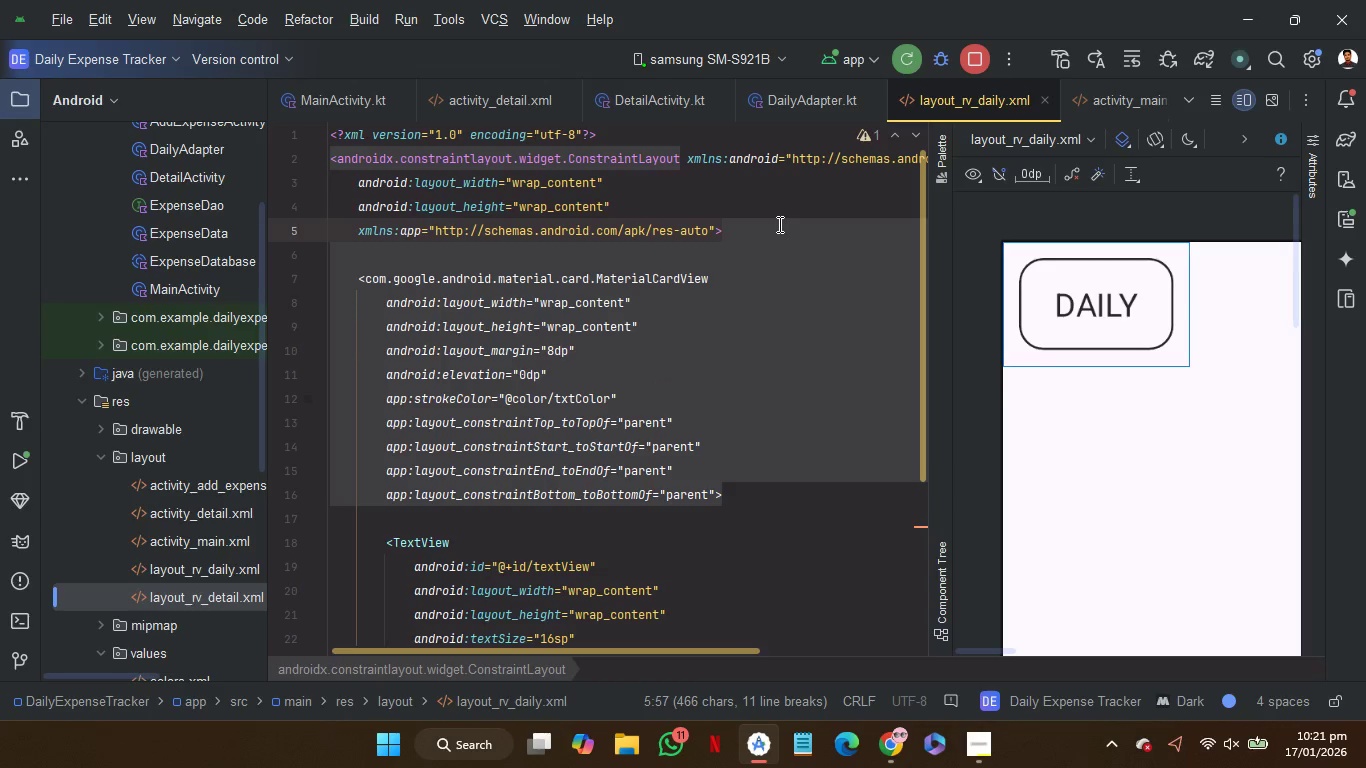 
key(Control+C)
 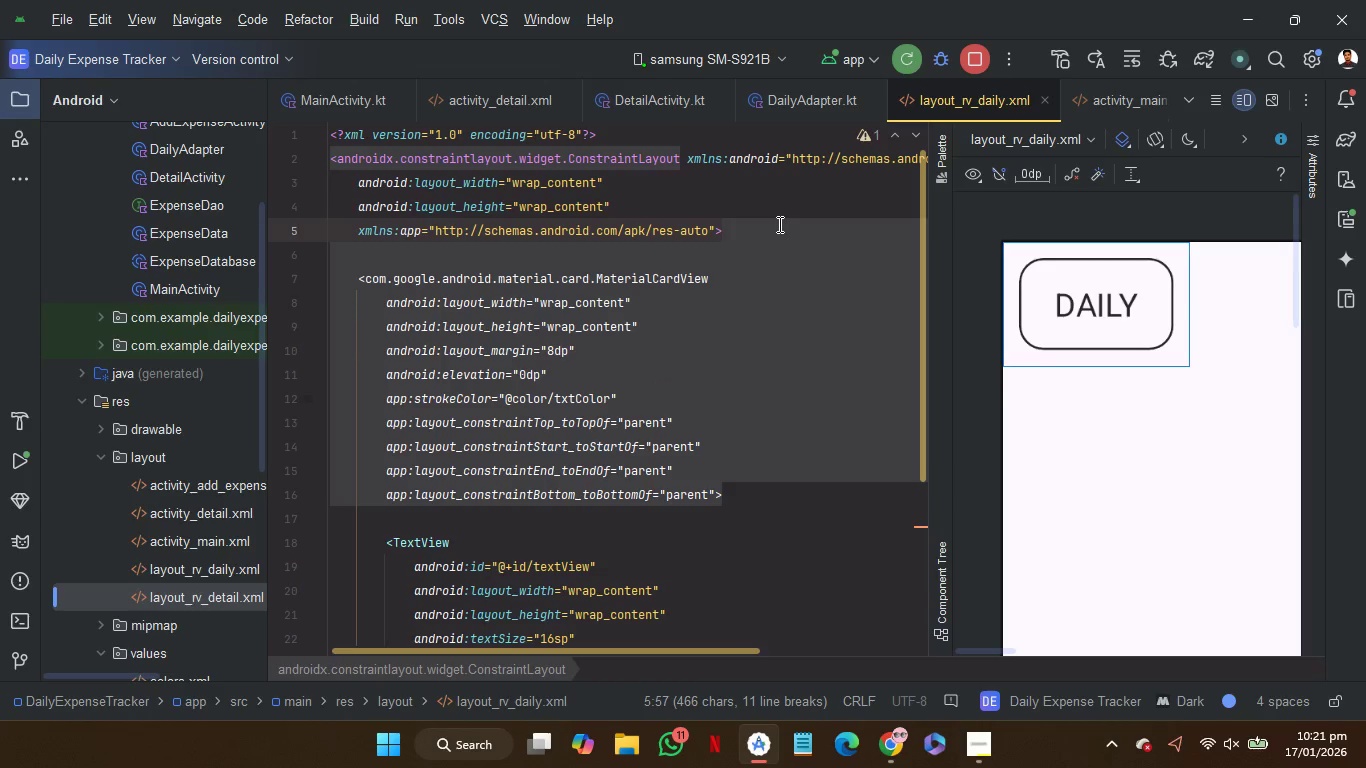 
key(Control+C)
 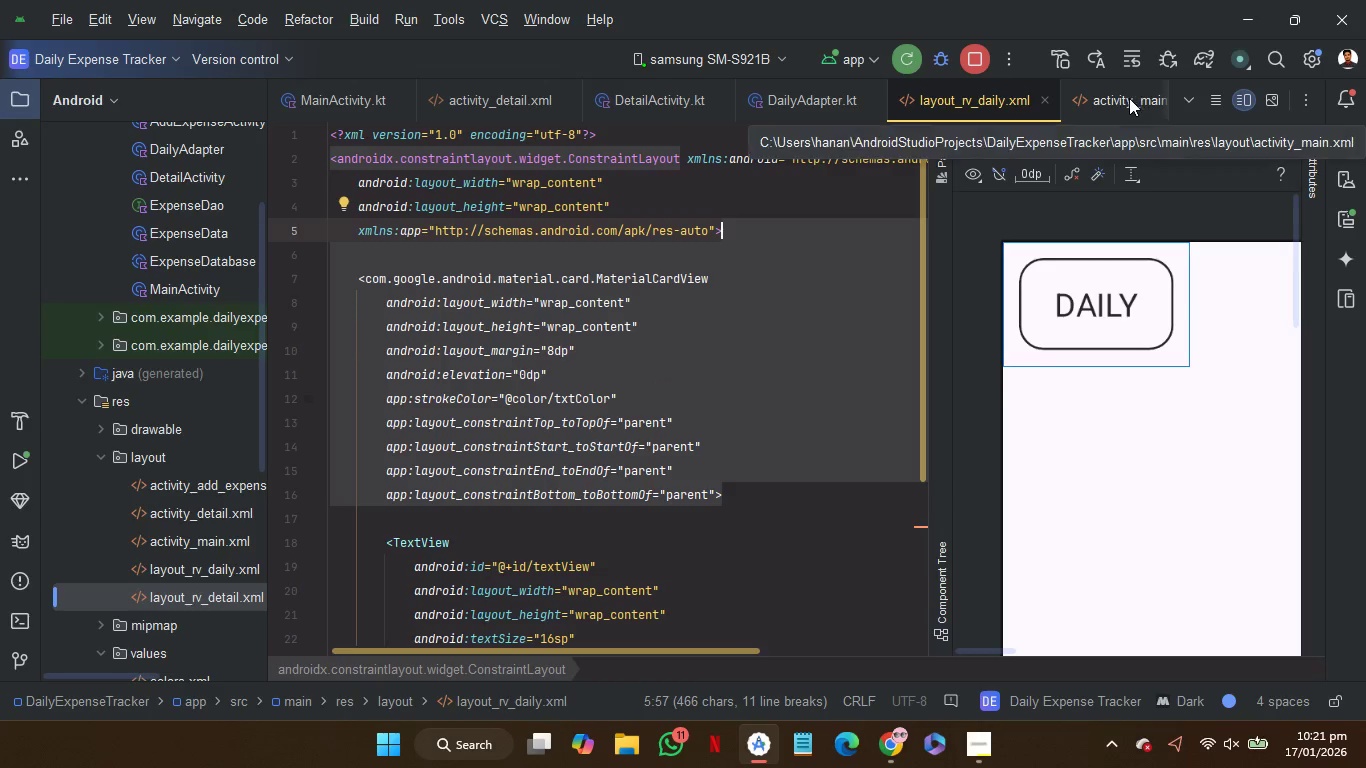 
scroll: coordinate [1128, 98], scroll_direction: down, amount: 12.0
 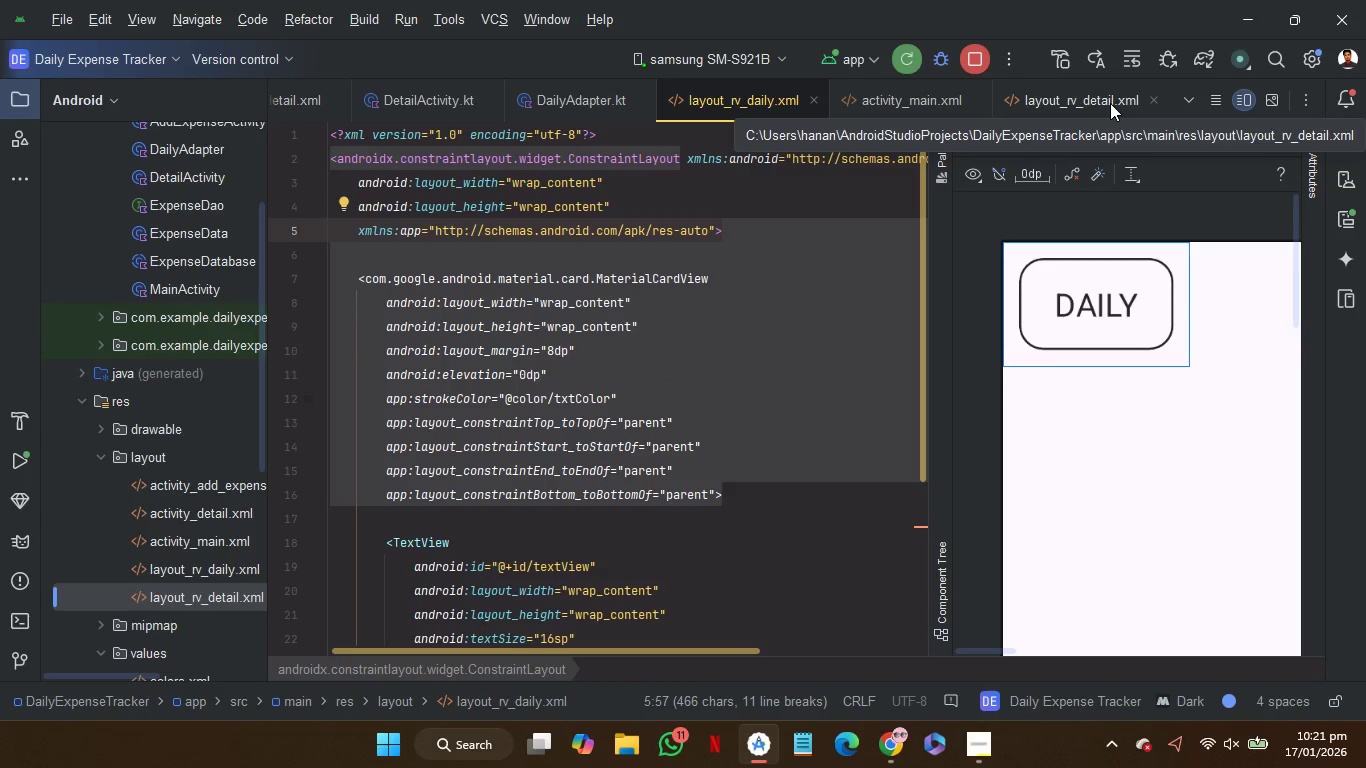 
left_click([1110, 103])
 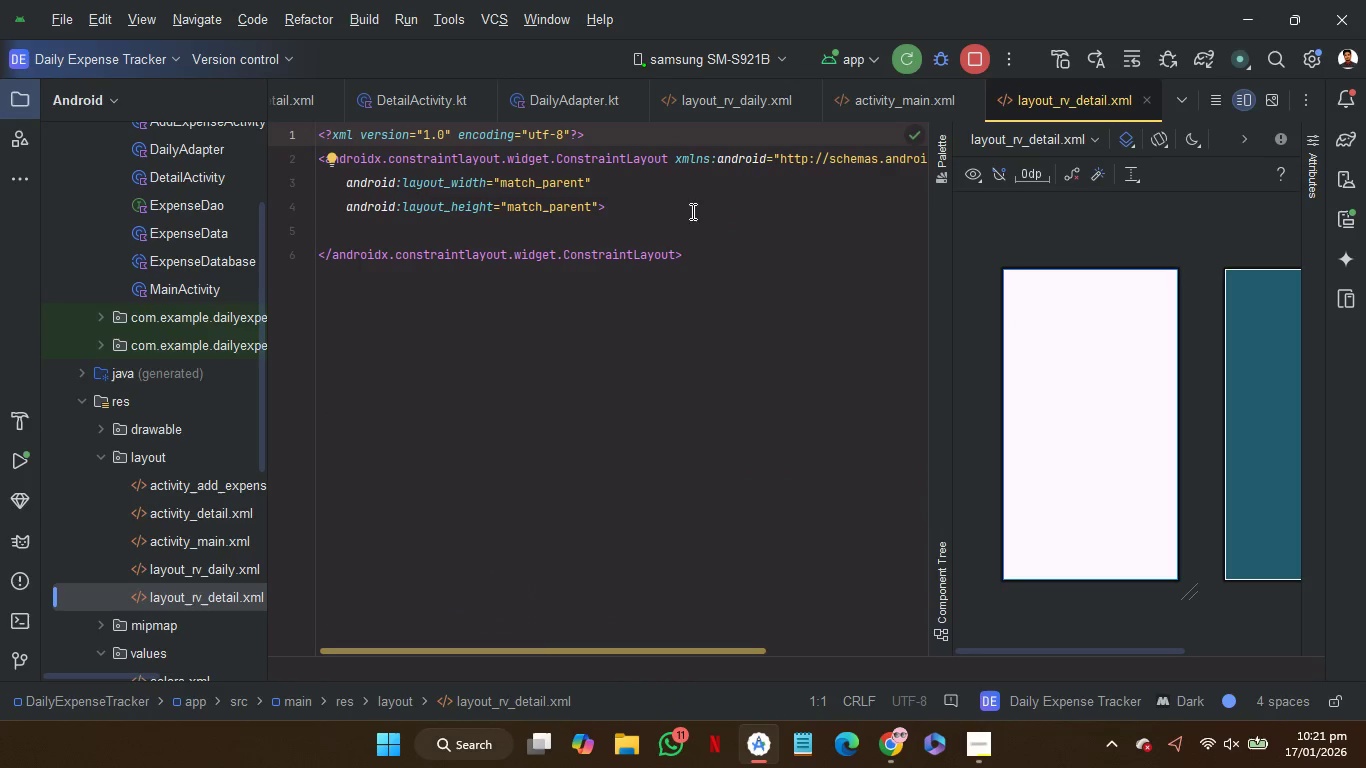 
left_click([680, 210])
 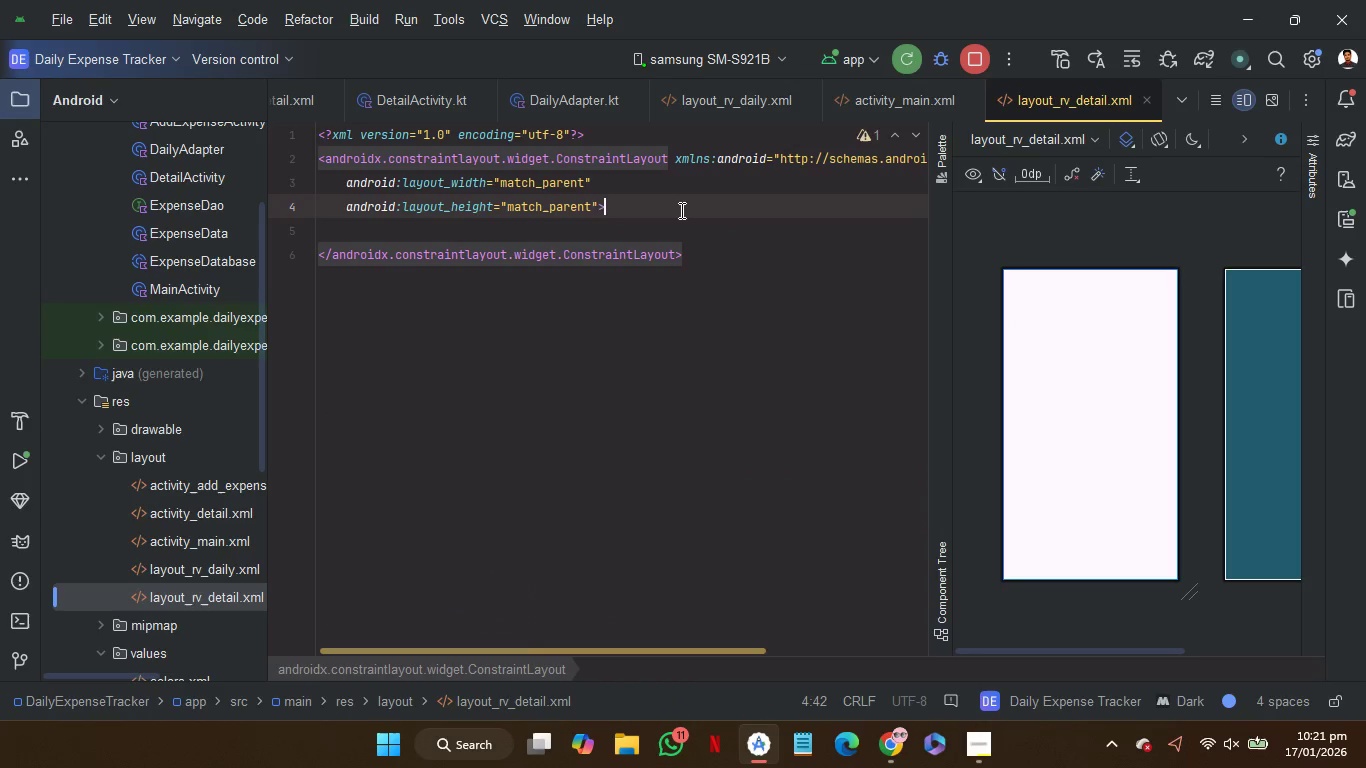 
key(Control+V)
 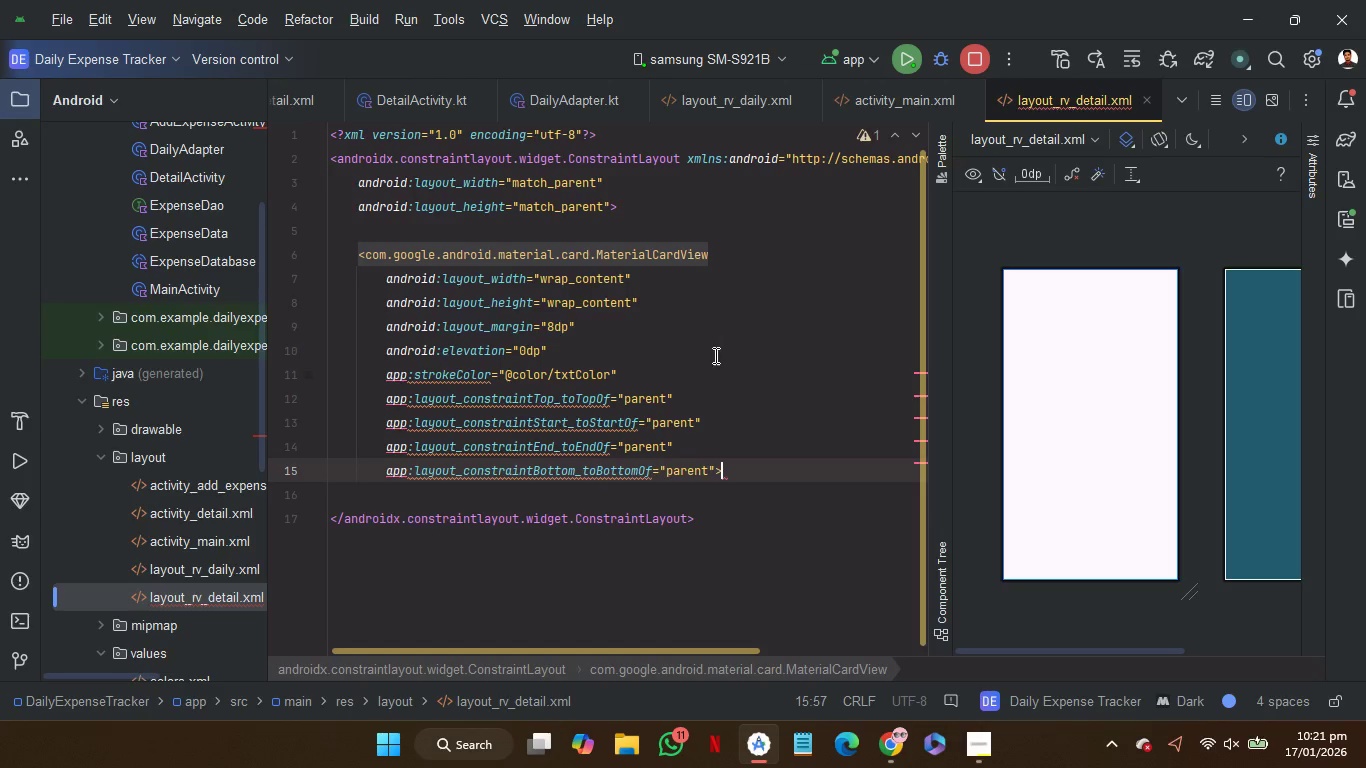 
left_click([714, 358])
 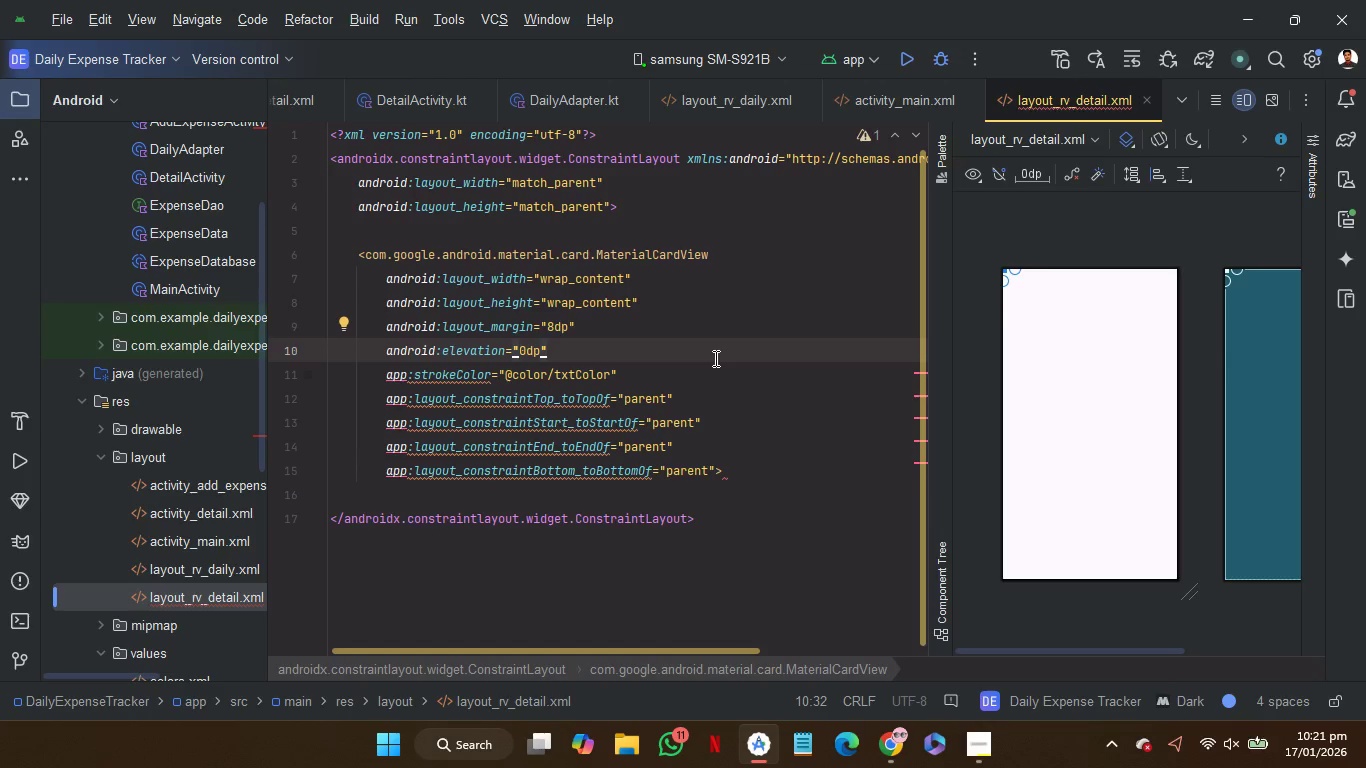 
mouse_move([425, 412])
 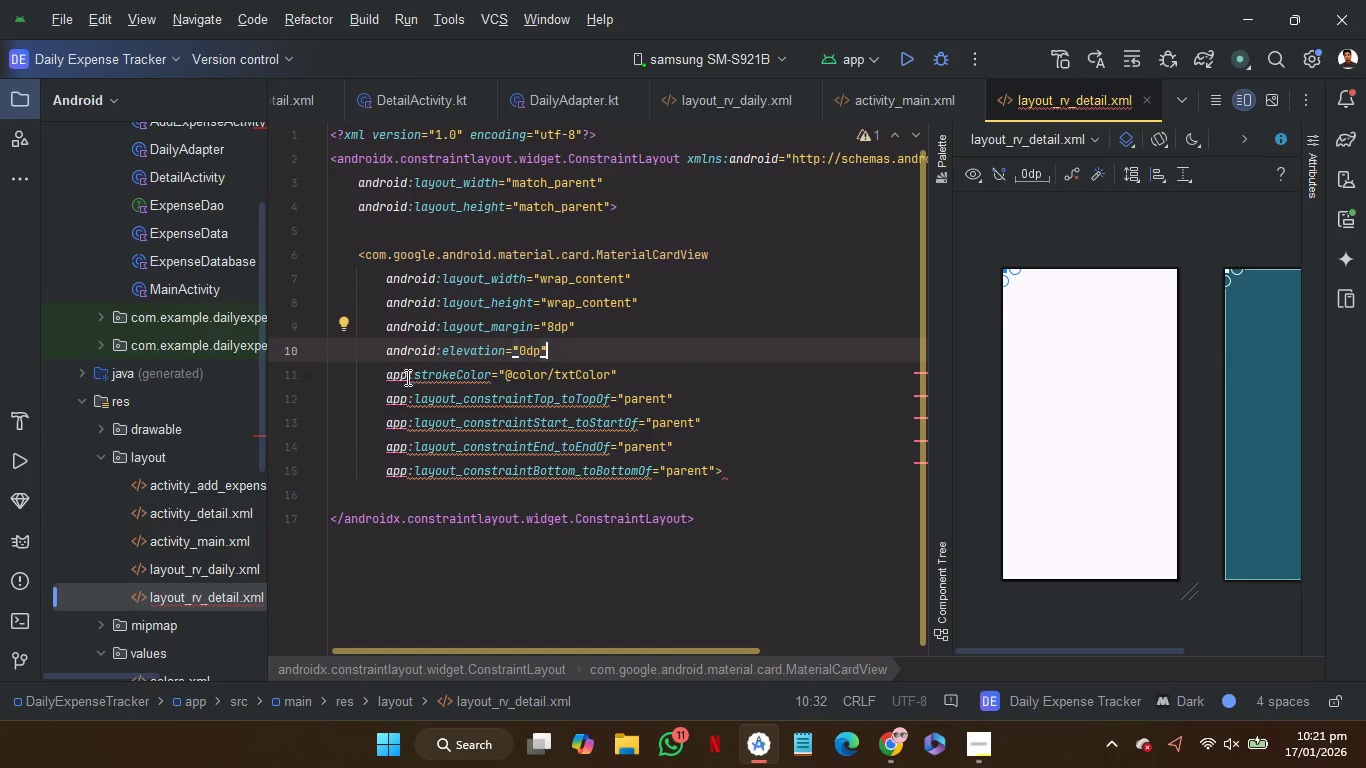 
mouse_move([410, 396])
 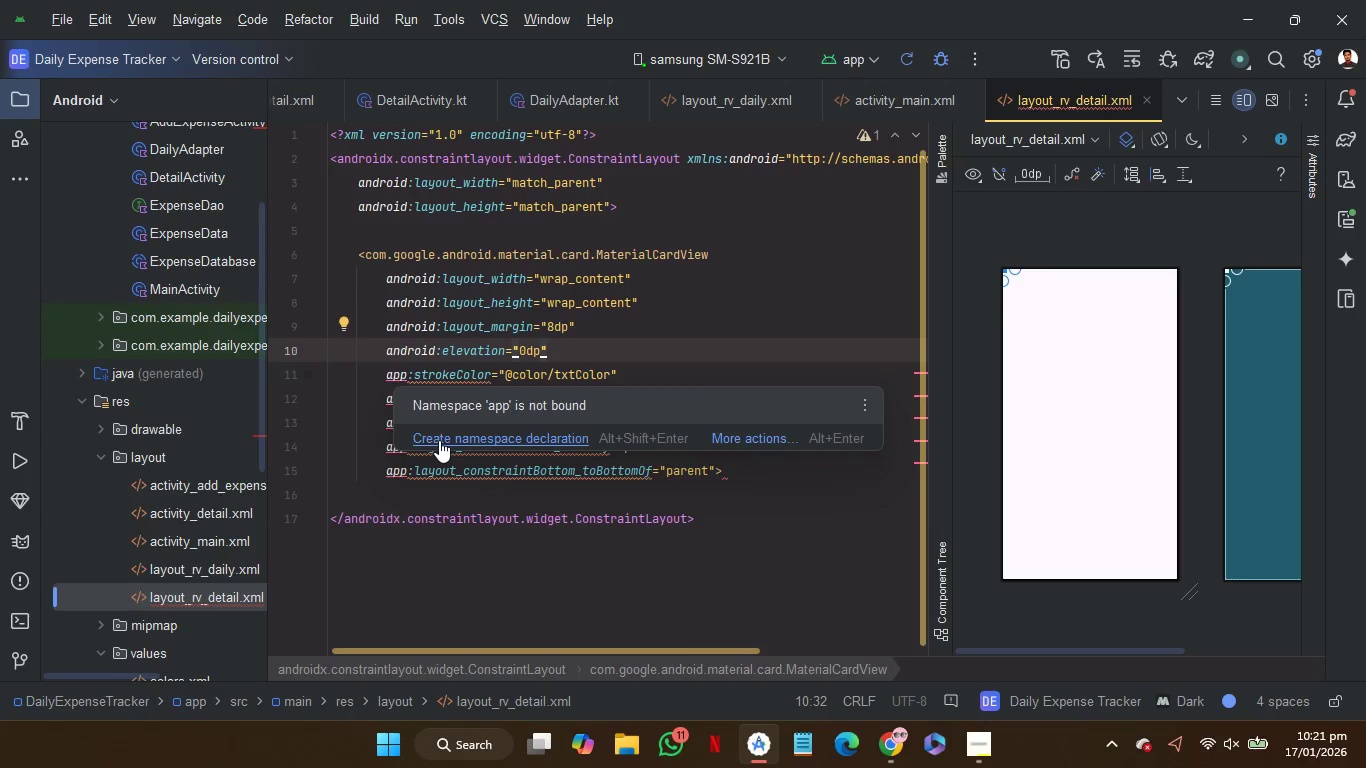 
left_click([439, 440])
 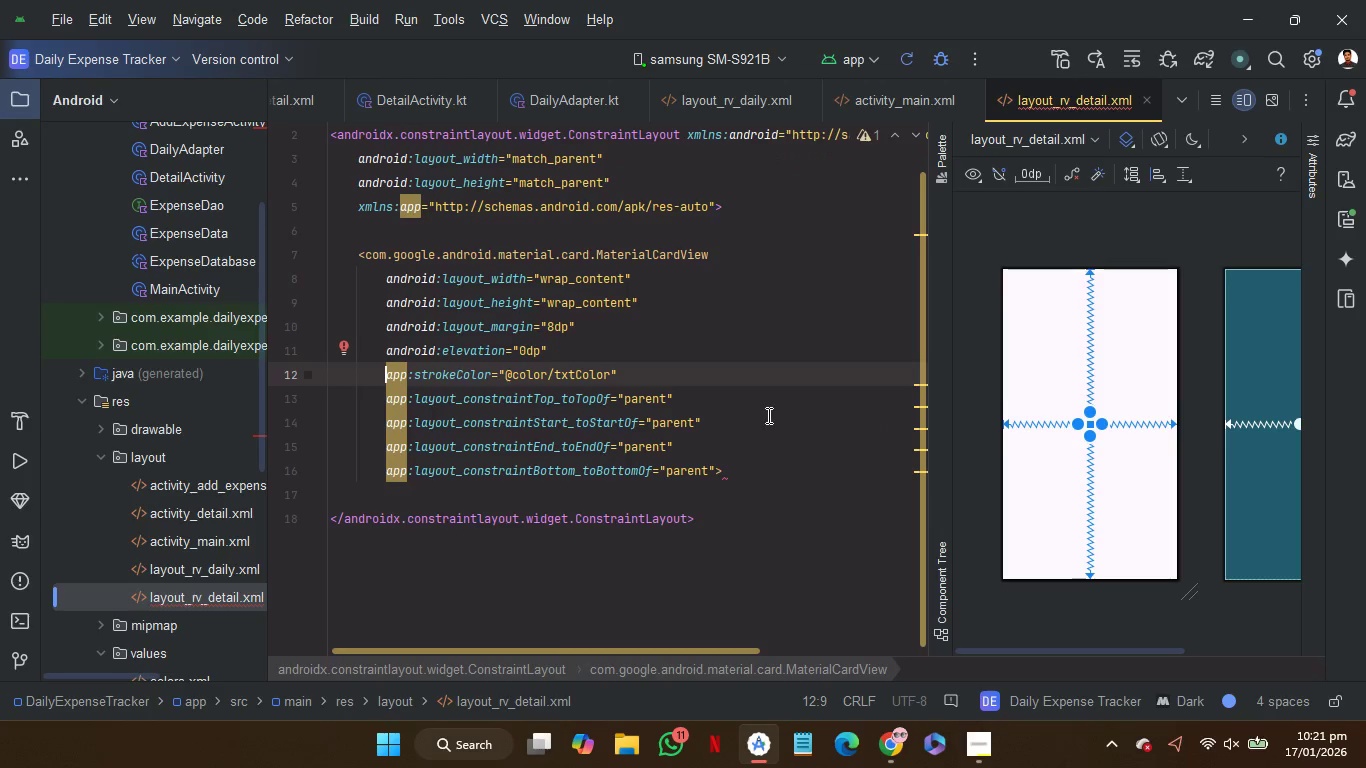 
left_click([770, 416])
 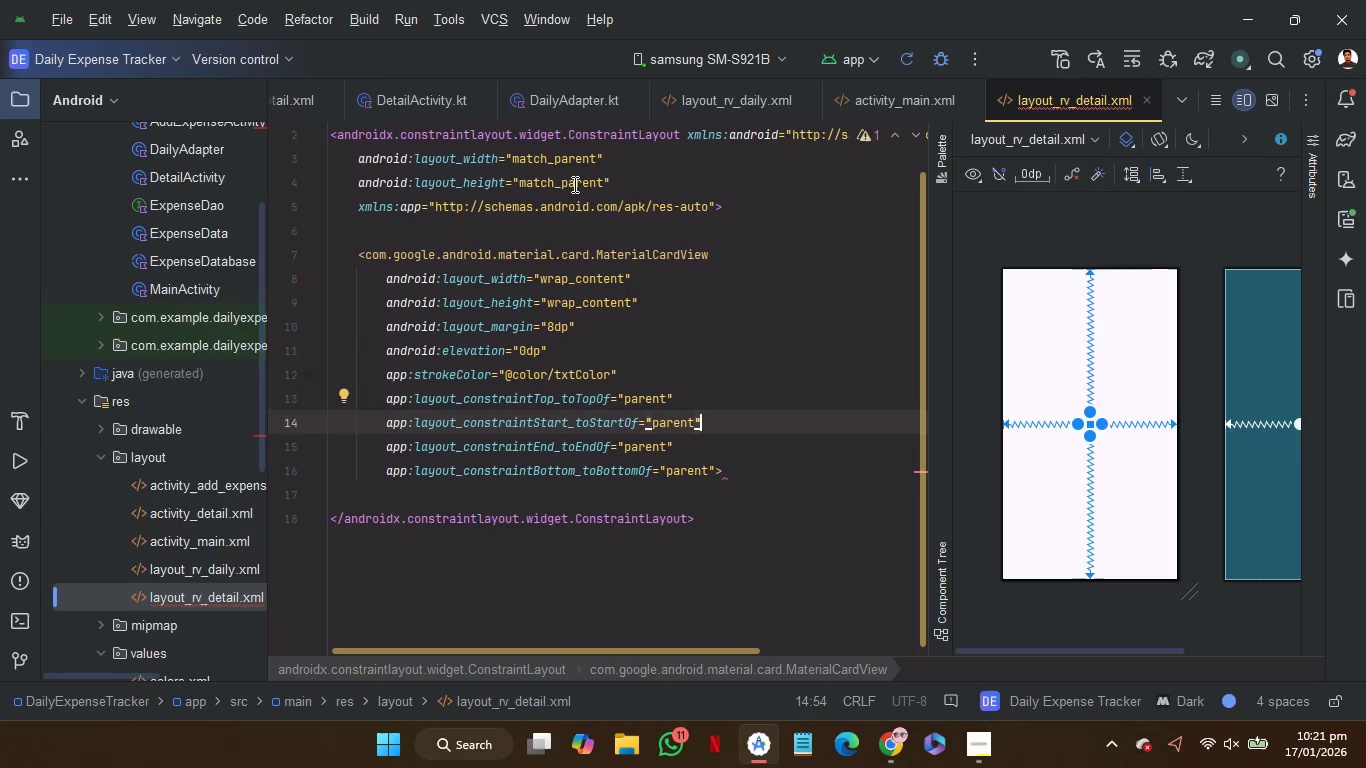 
double_click([570, 182])
 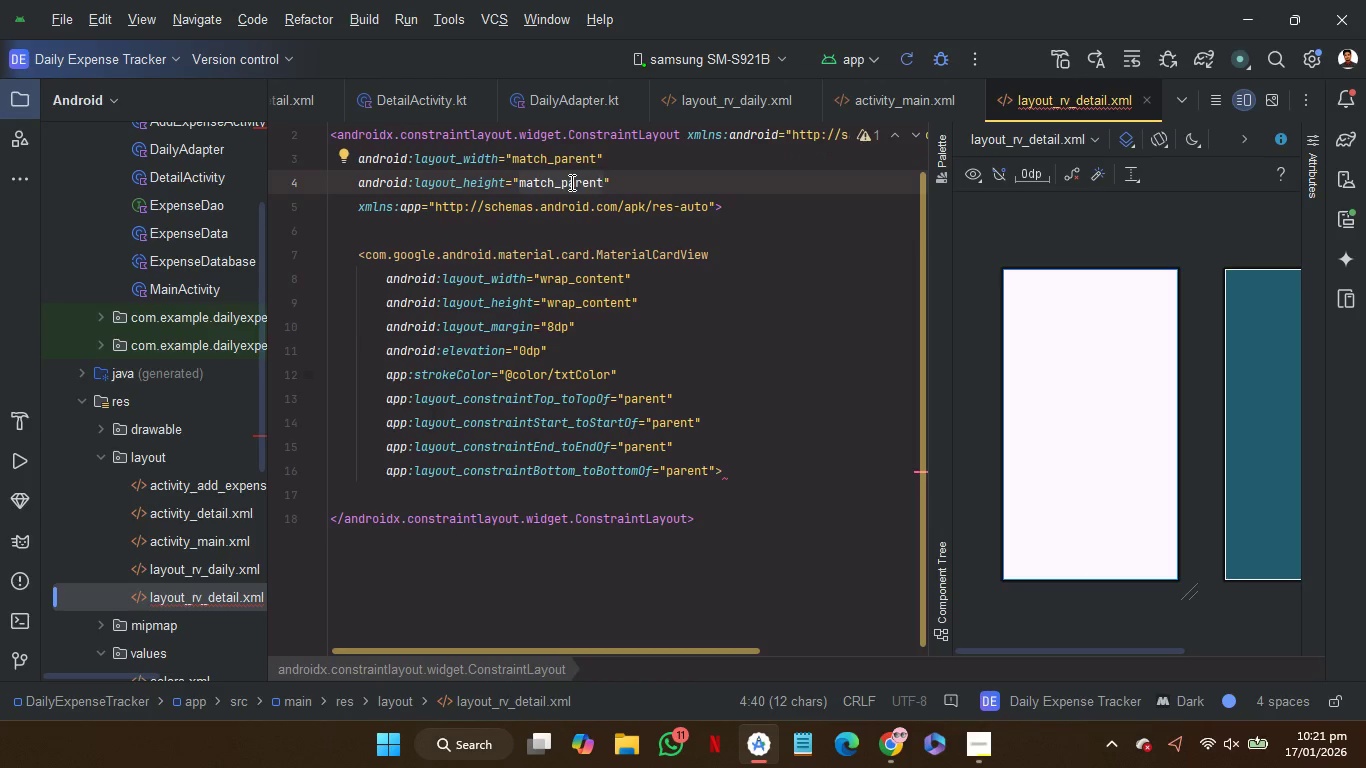 
type(wr)
 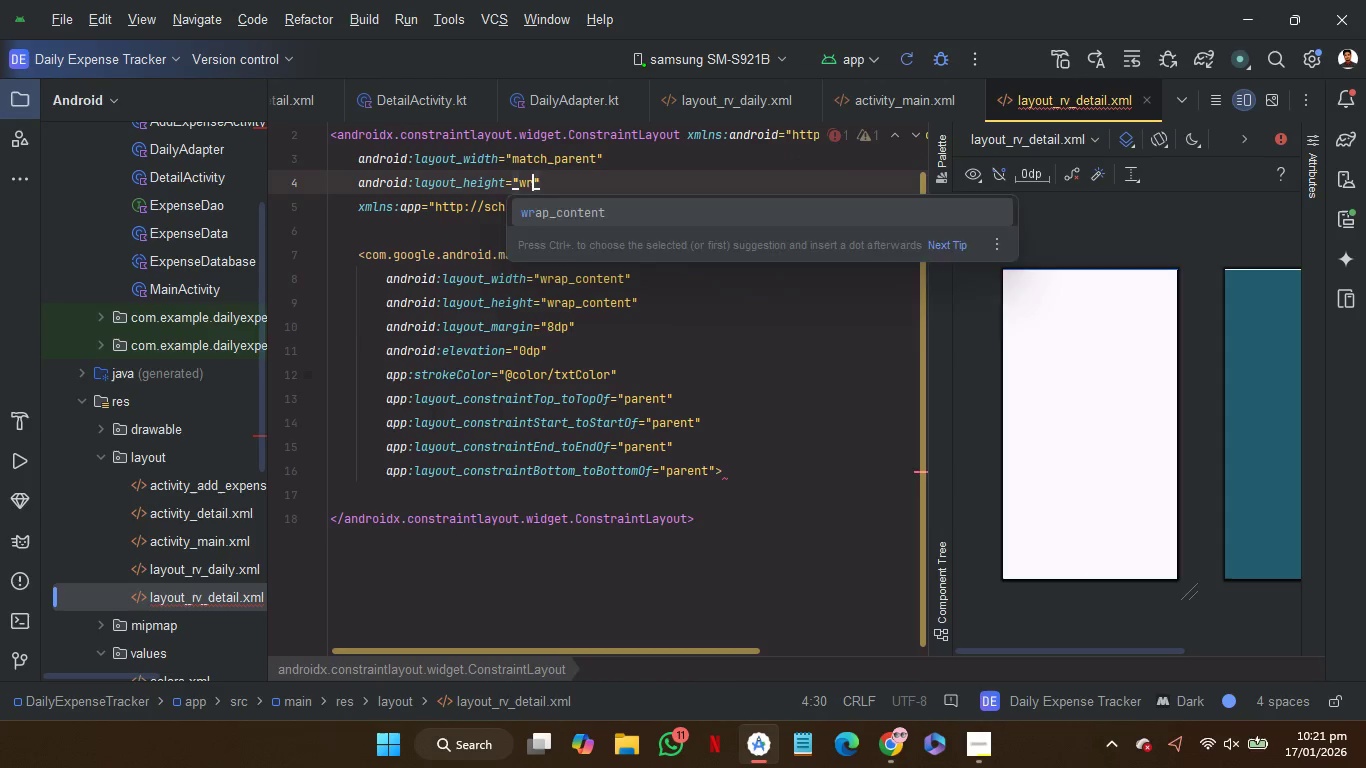 
key(Enter)
 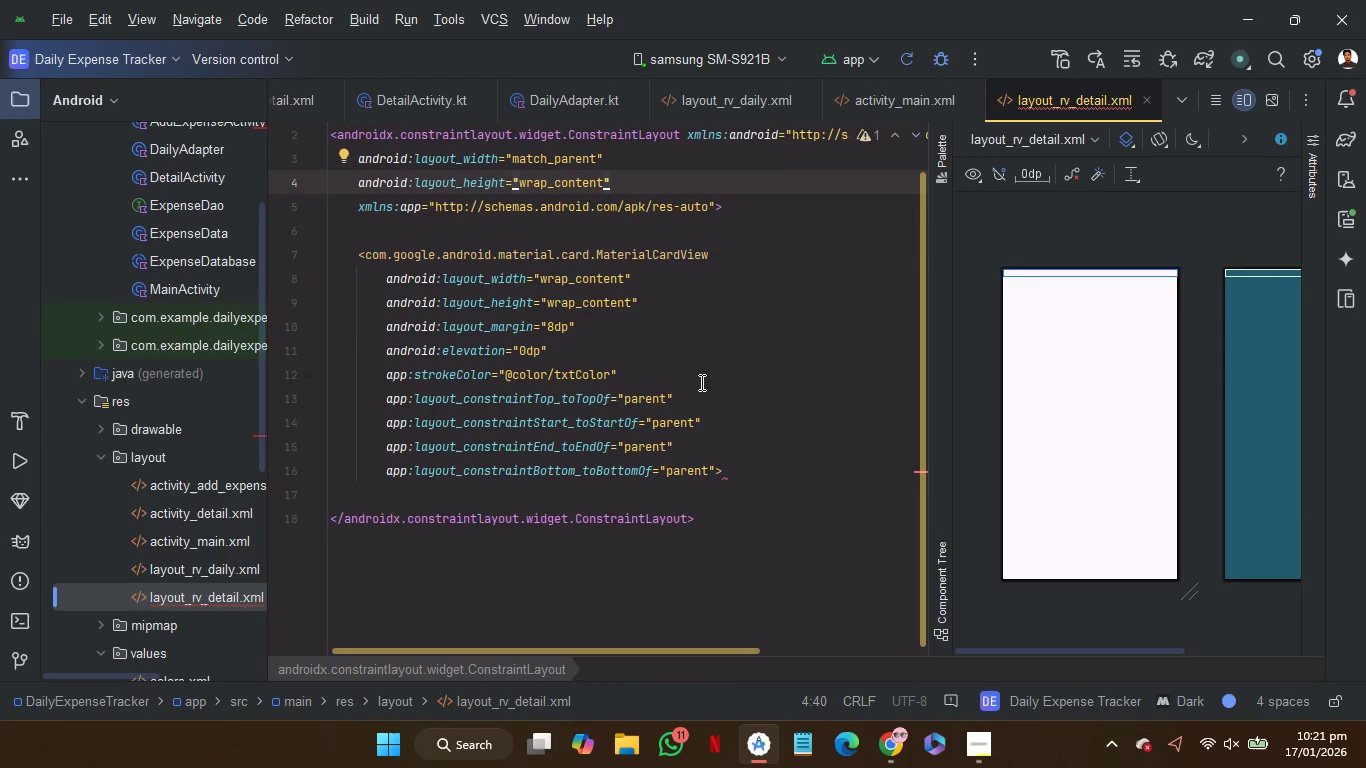 
left_click([741, 470])
 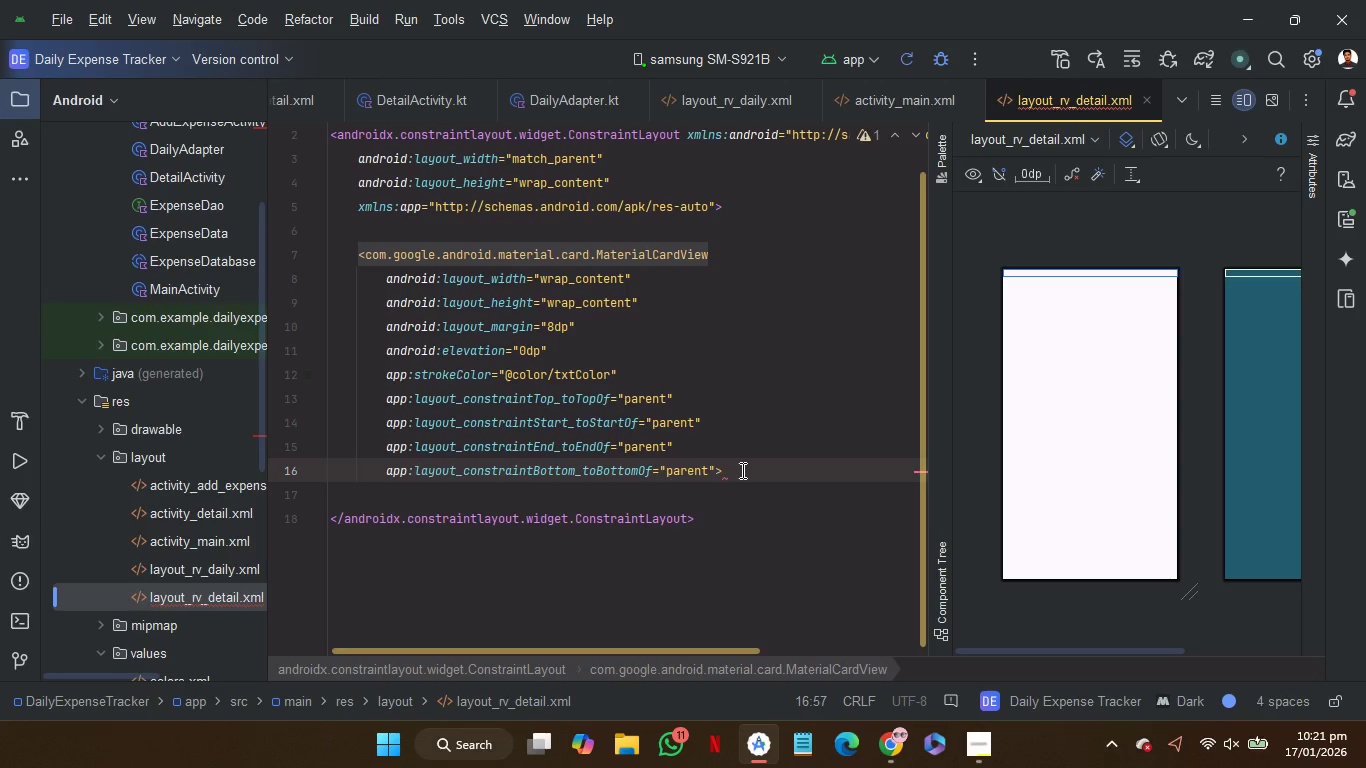 
key(Backspace)
 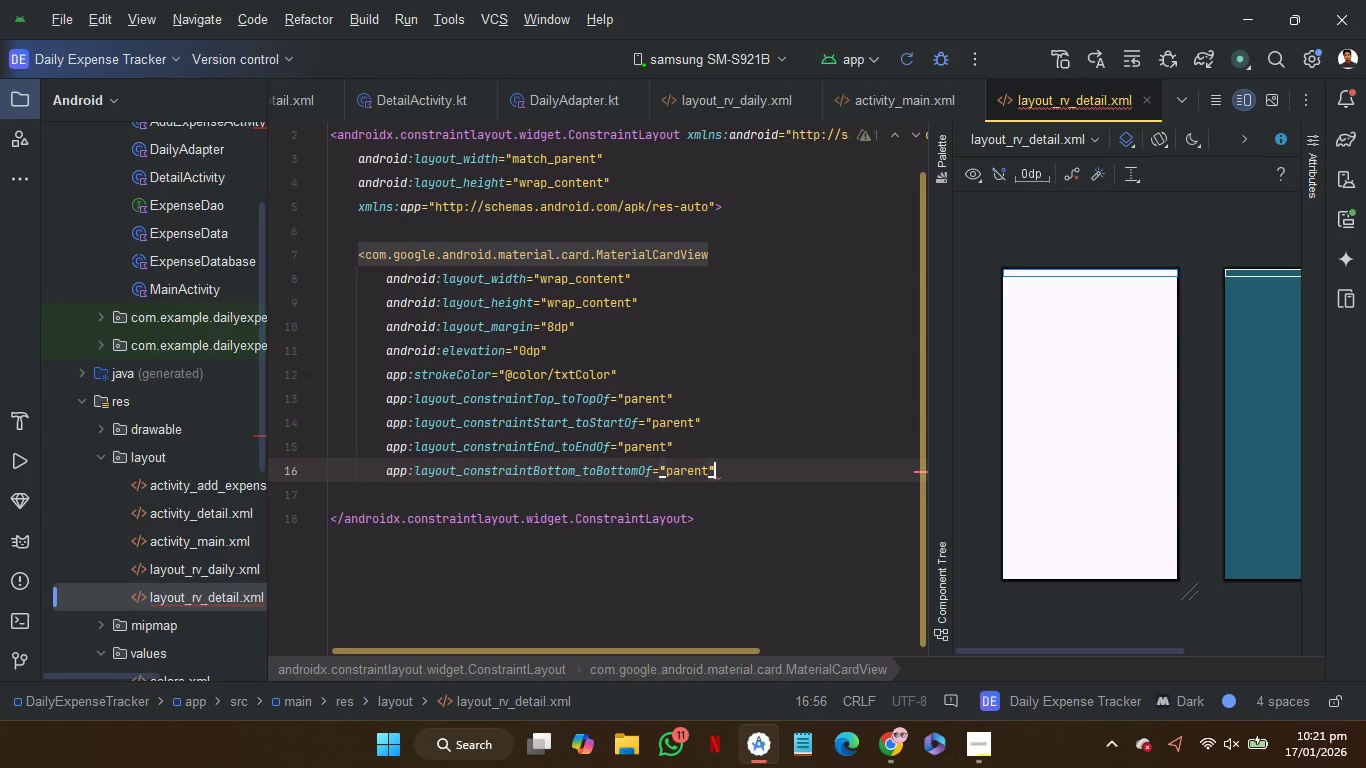 
key(Shift+Period)
 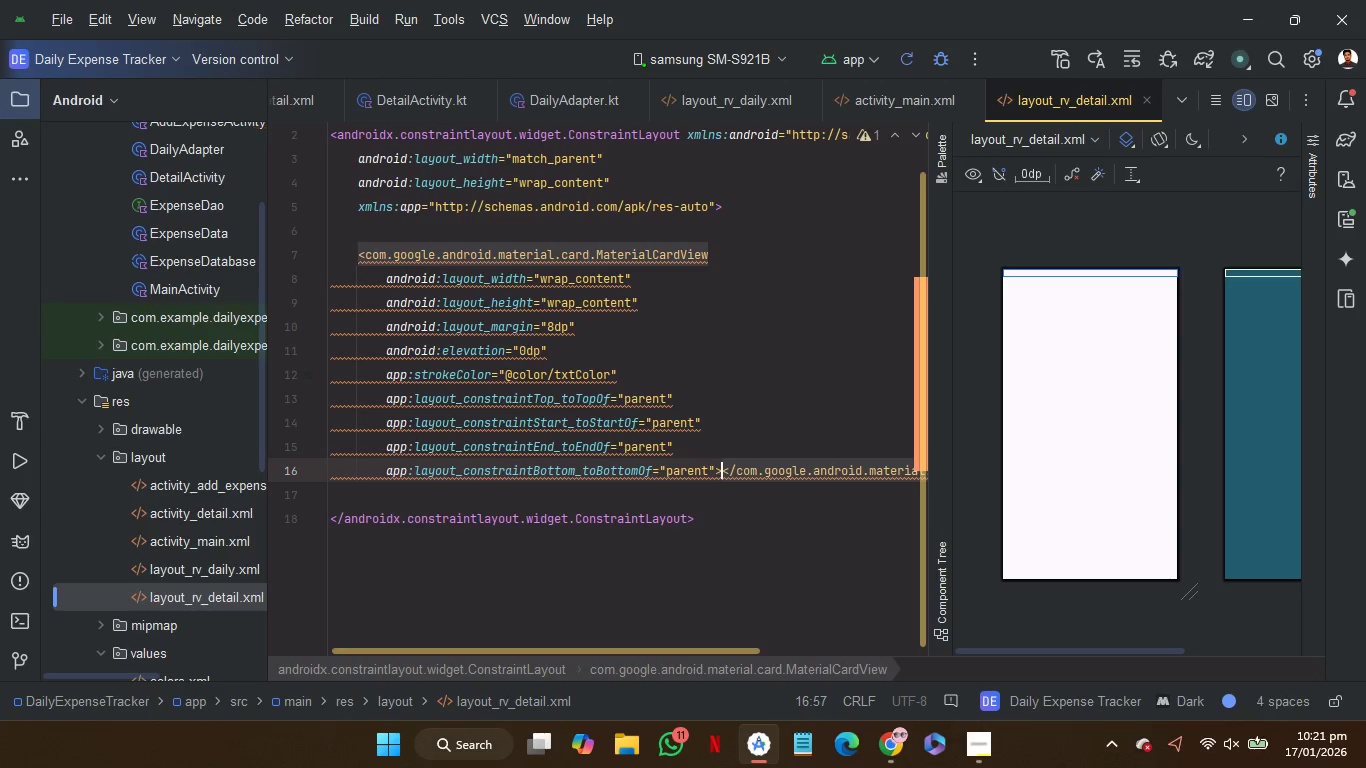 
key(Enter)
 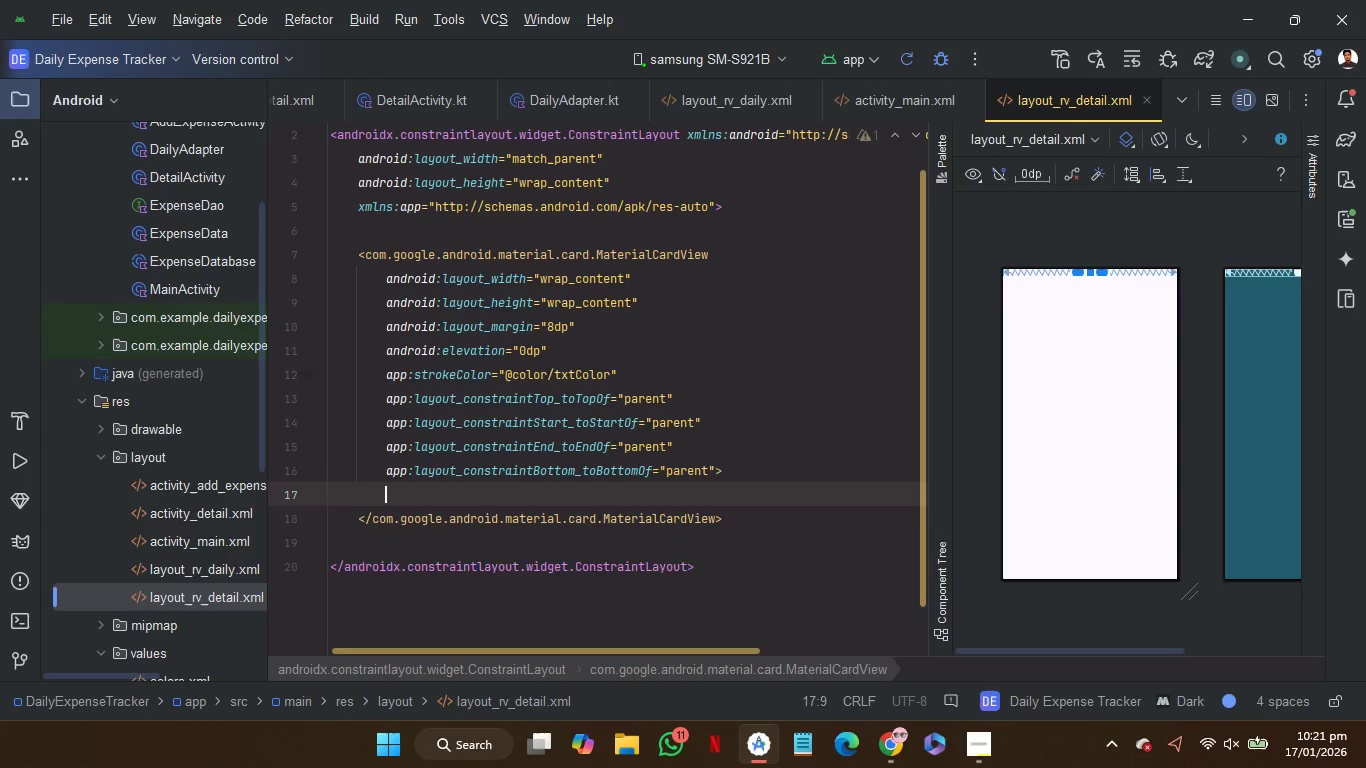 
key(Enter)
 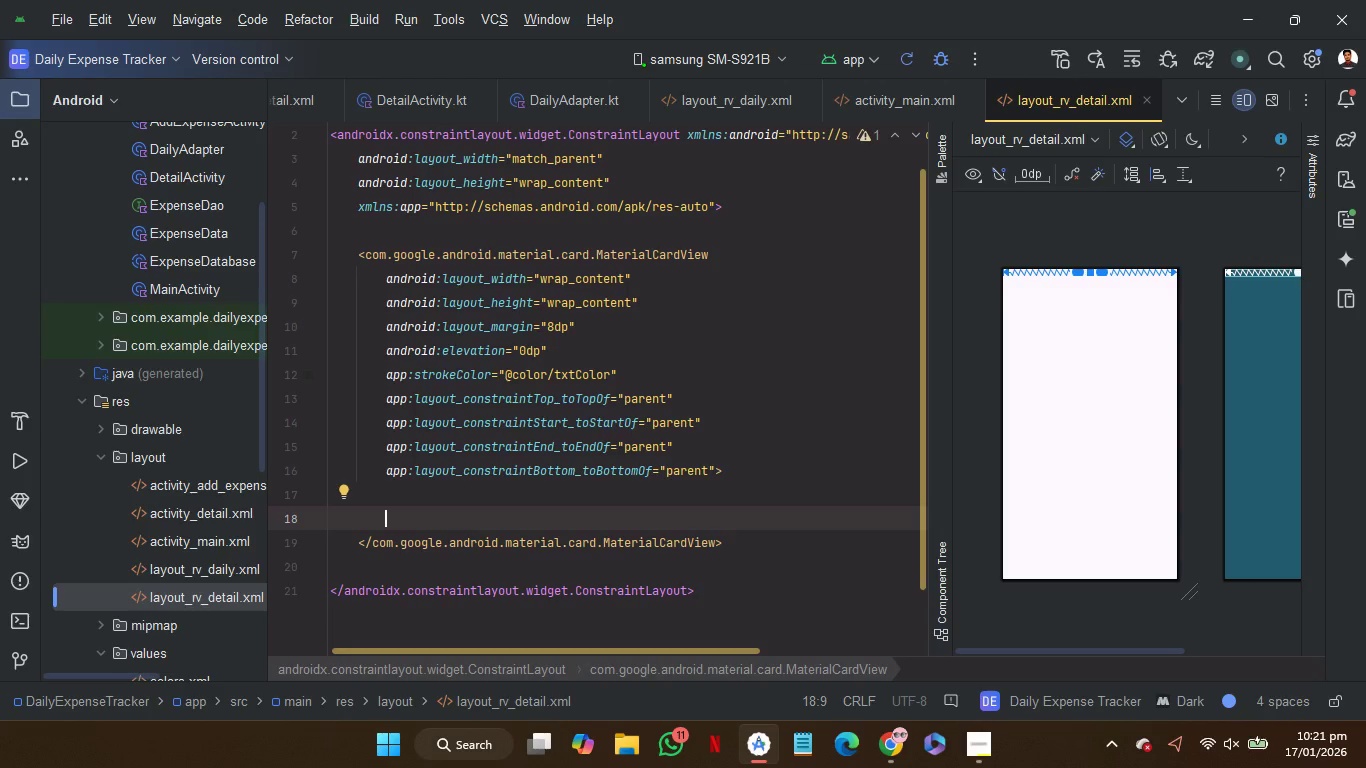 
wait(12.53)
 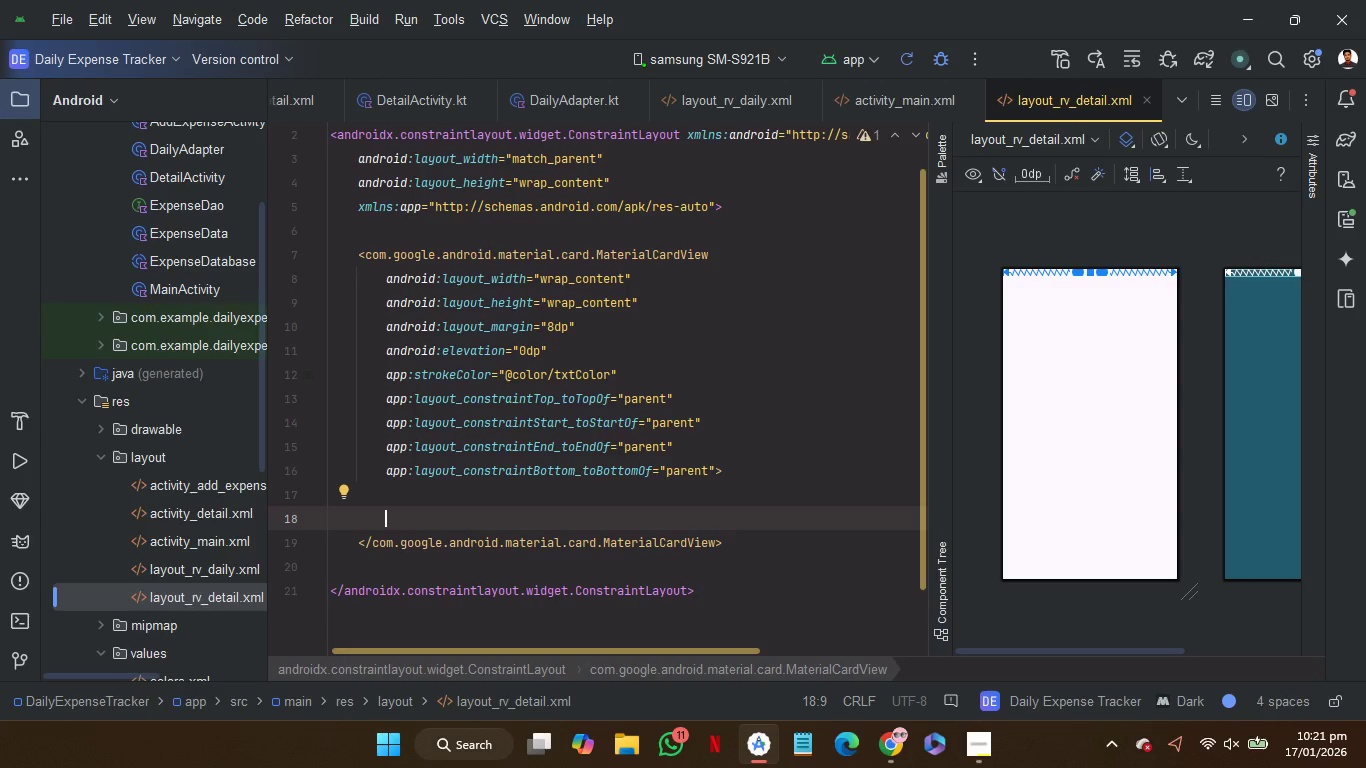 
double_click([594, 277])
 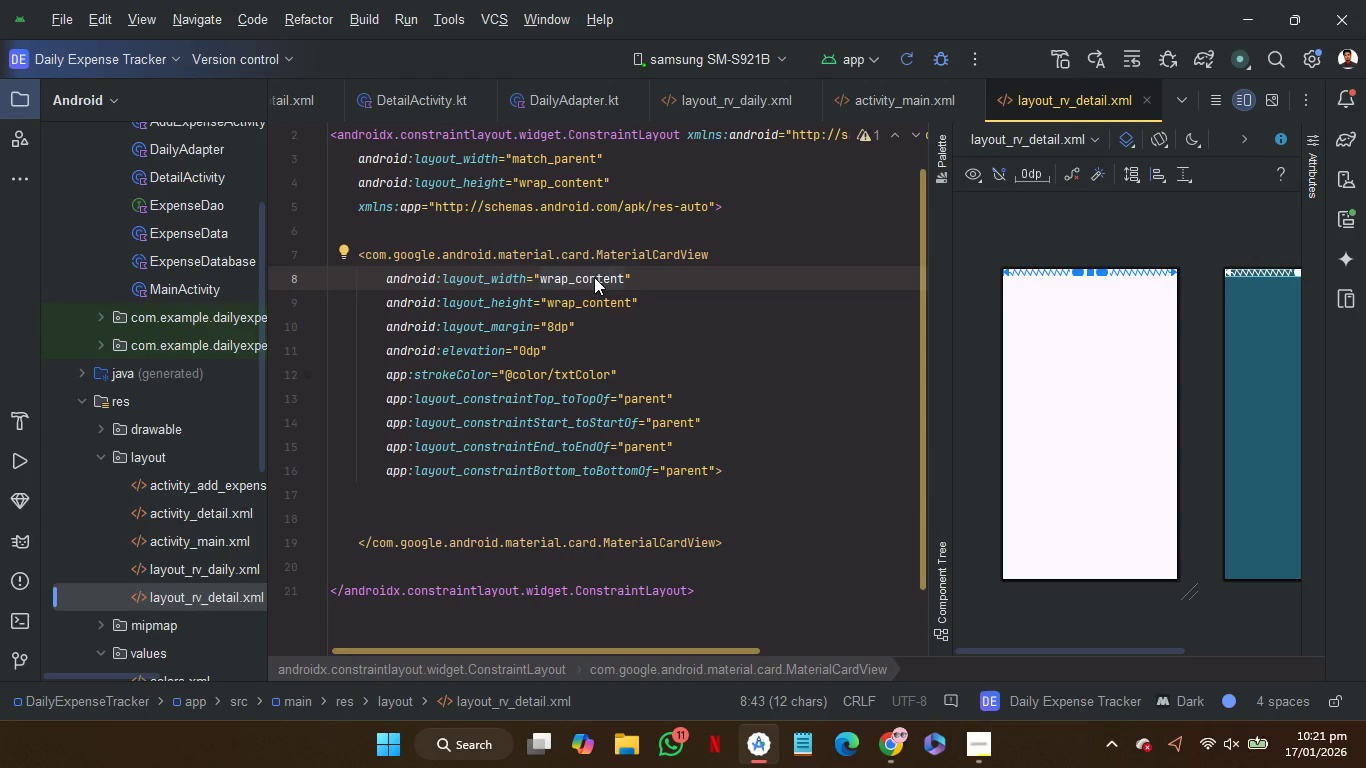 
type(ma)
 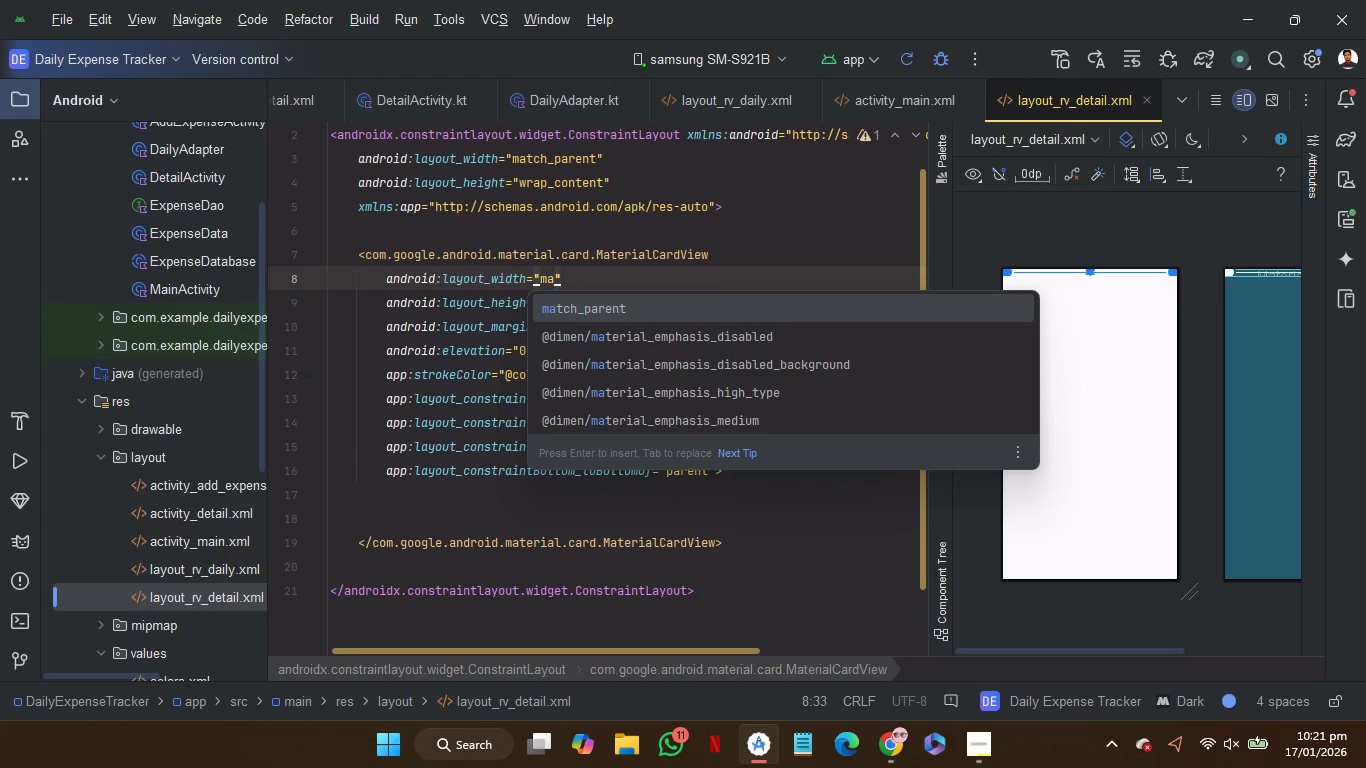 
key(Enter)
 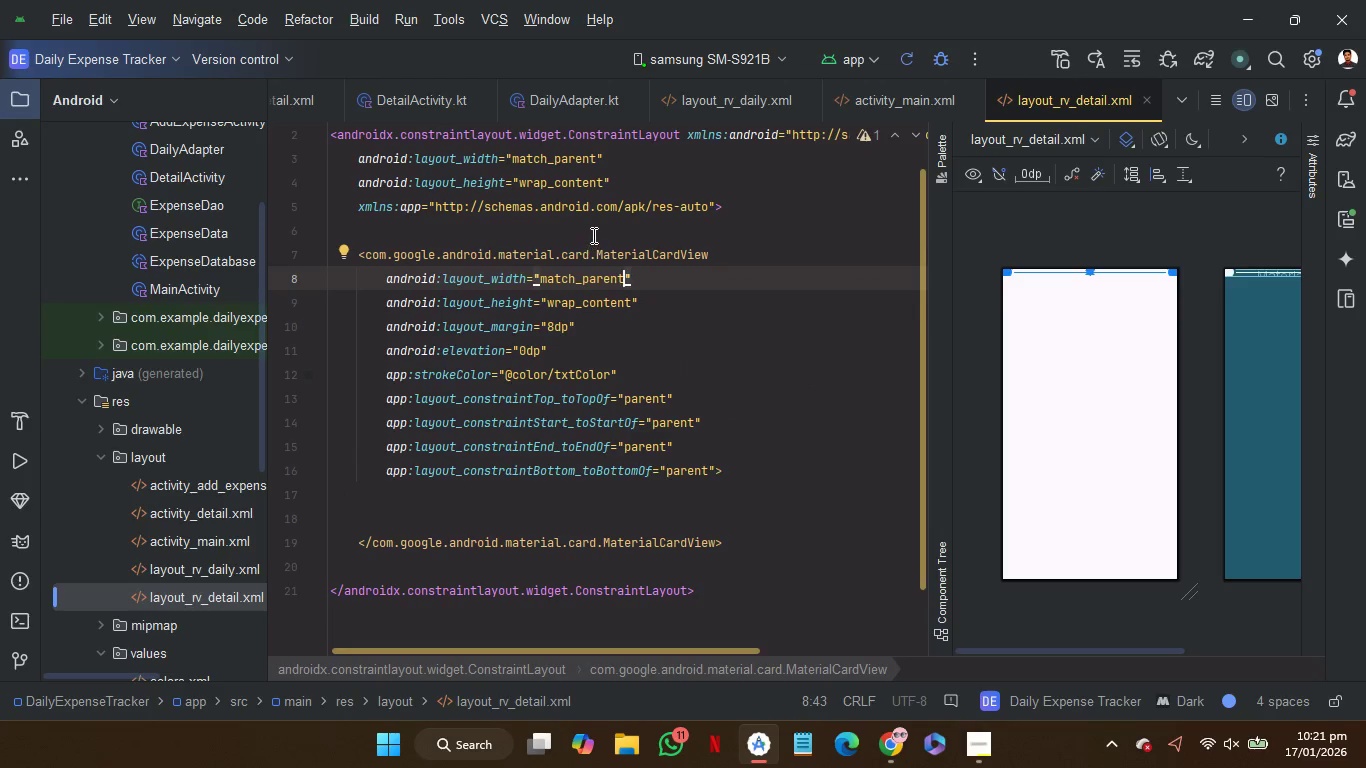 
left_click([592, 235])
 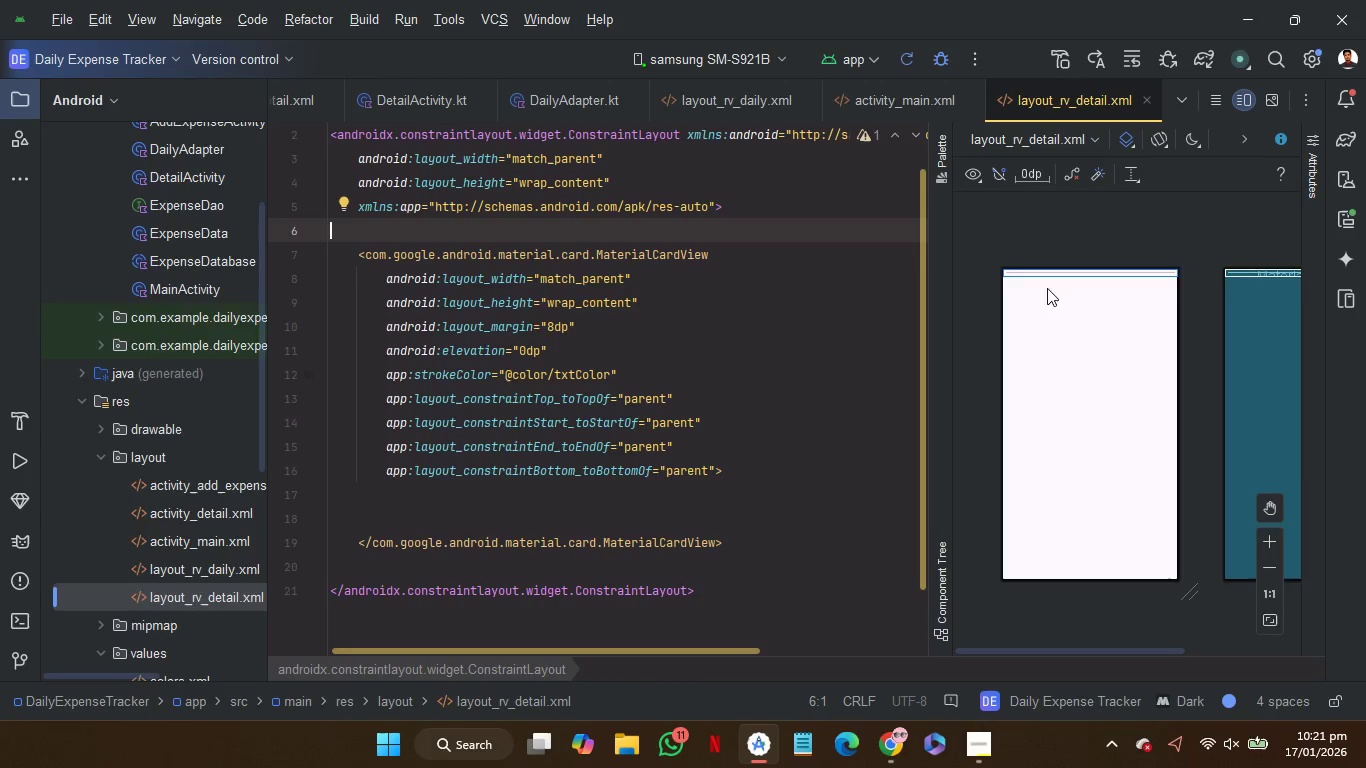 
mouse_move([645, 531])
 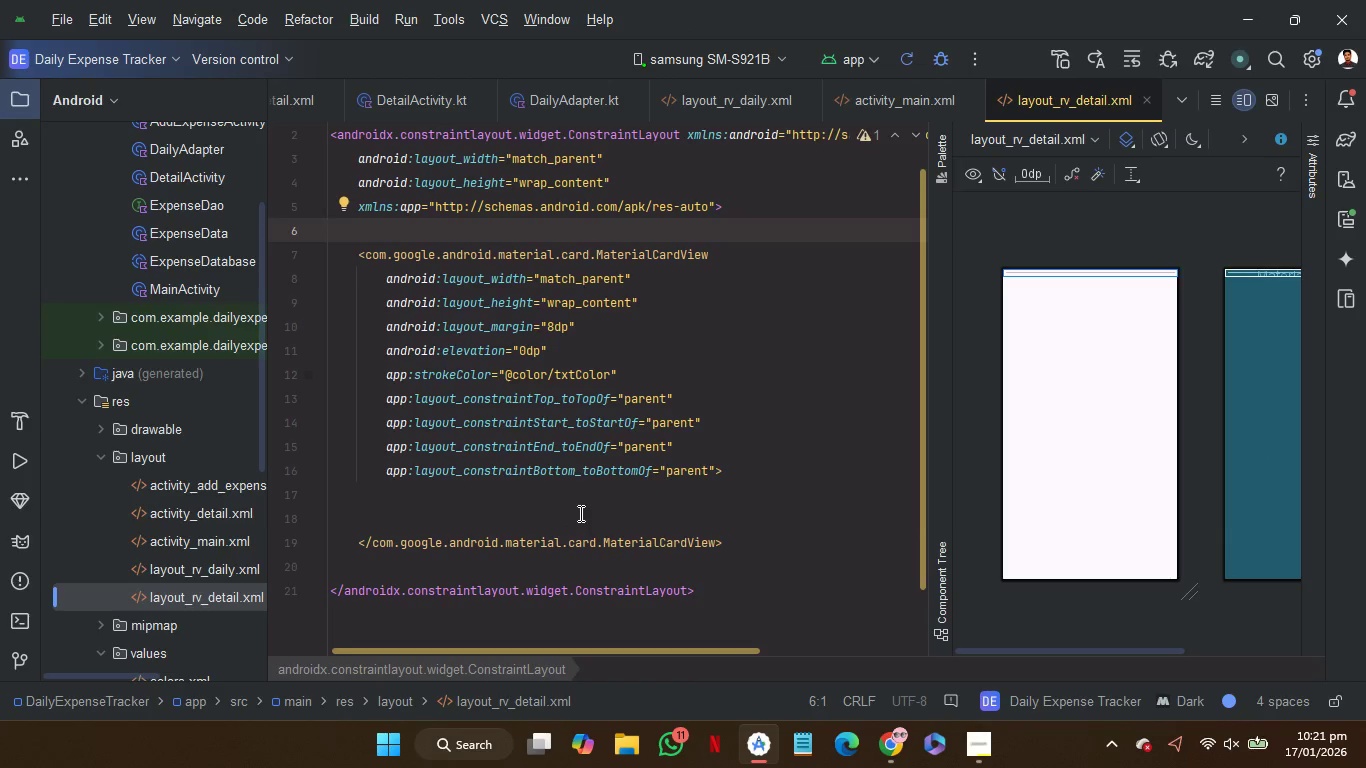 
left_click([579, 513])
 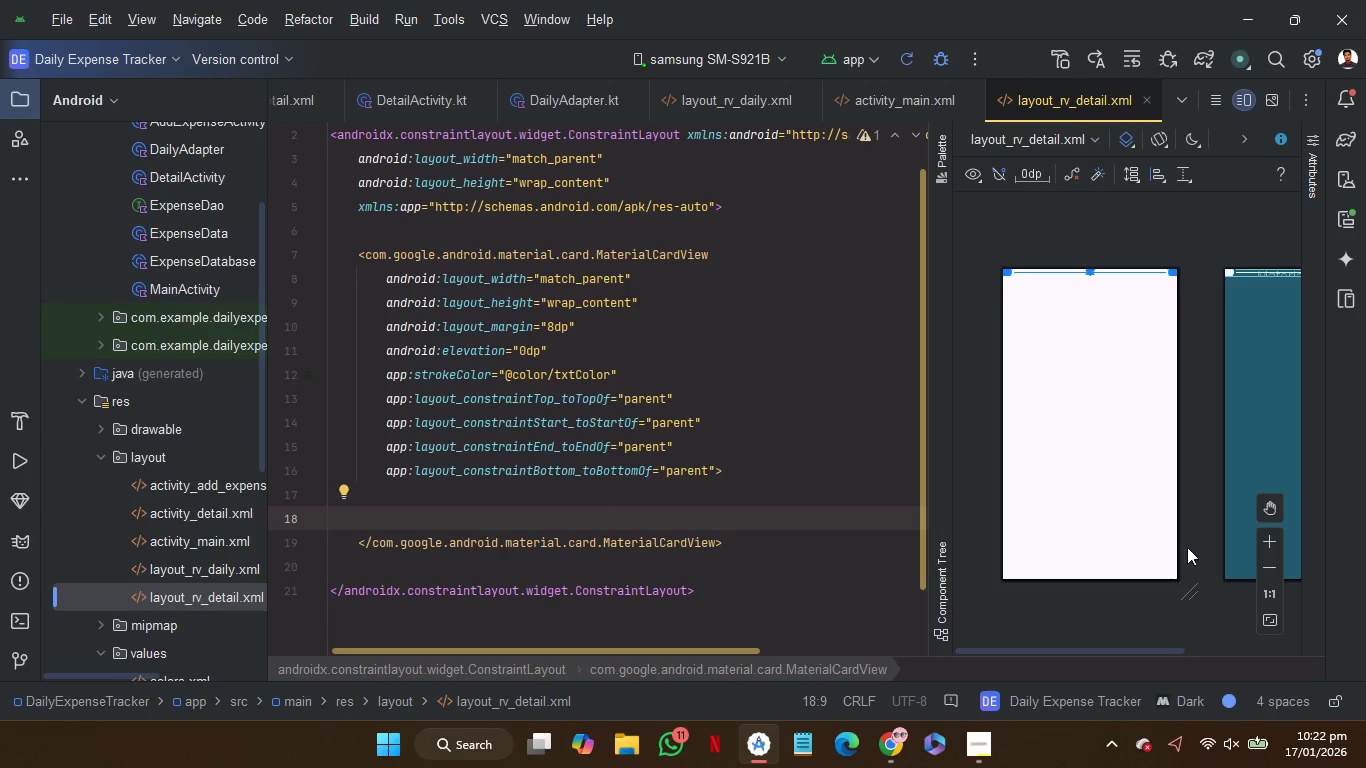 
wait(5.78)
 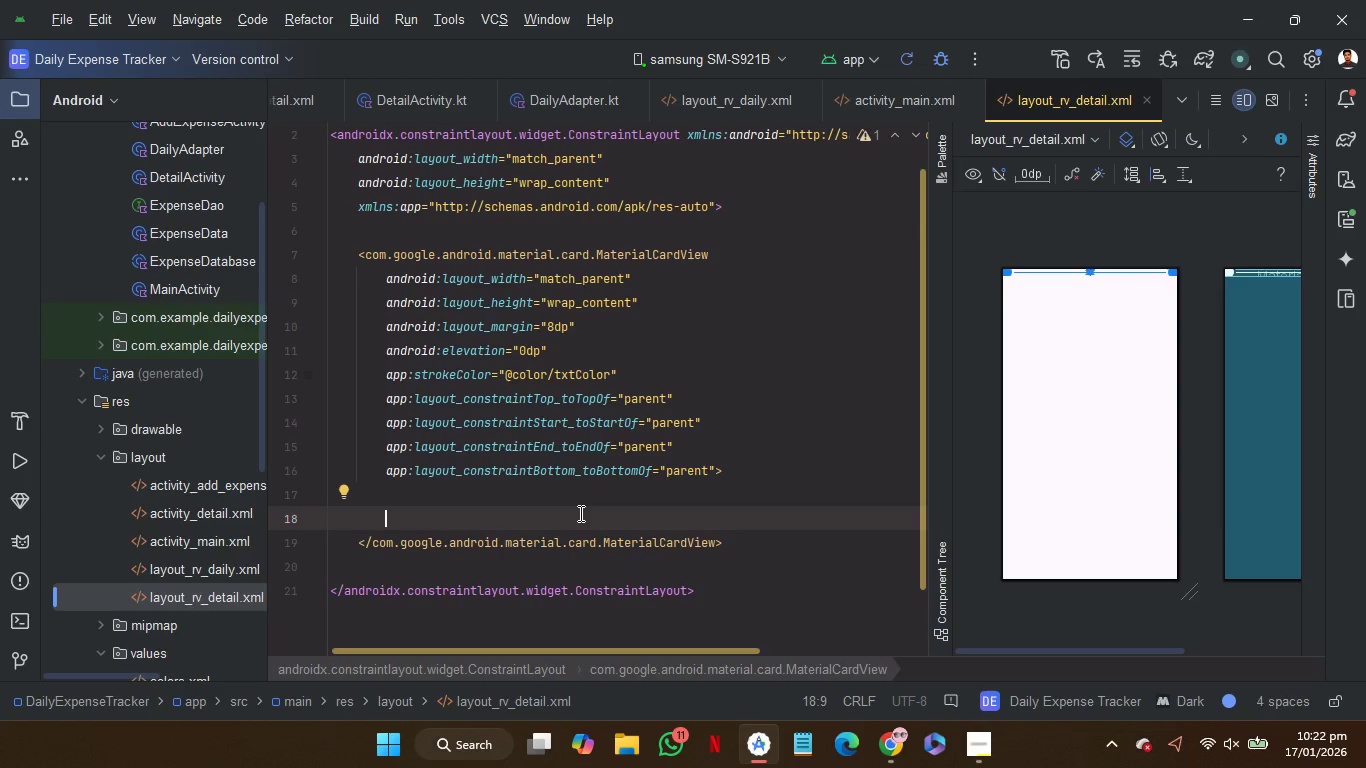 
double_click([1264, 532])
 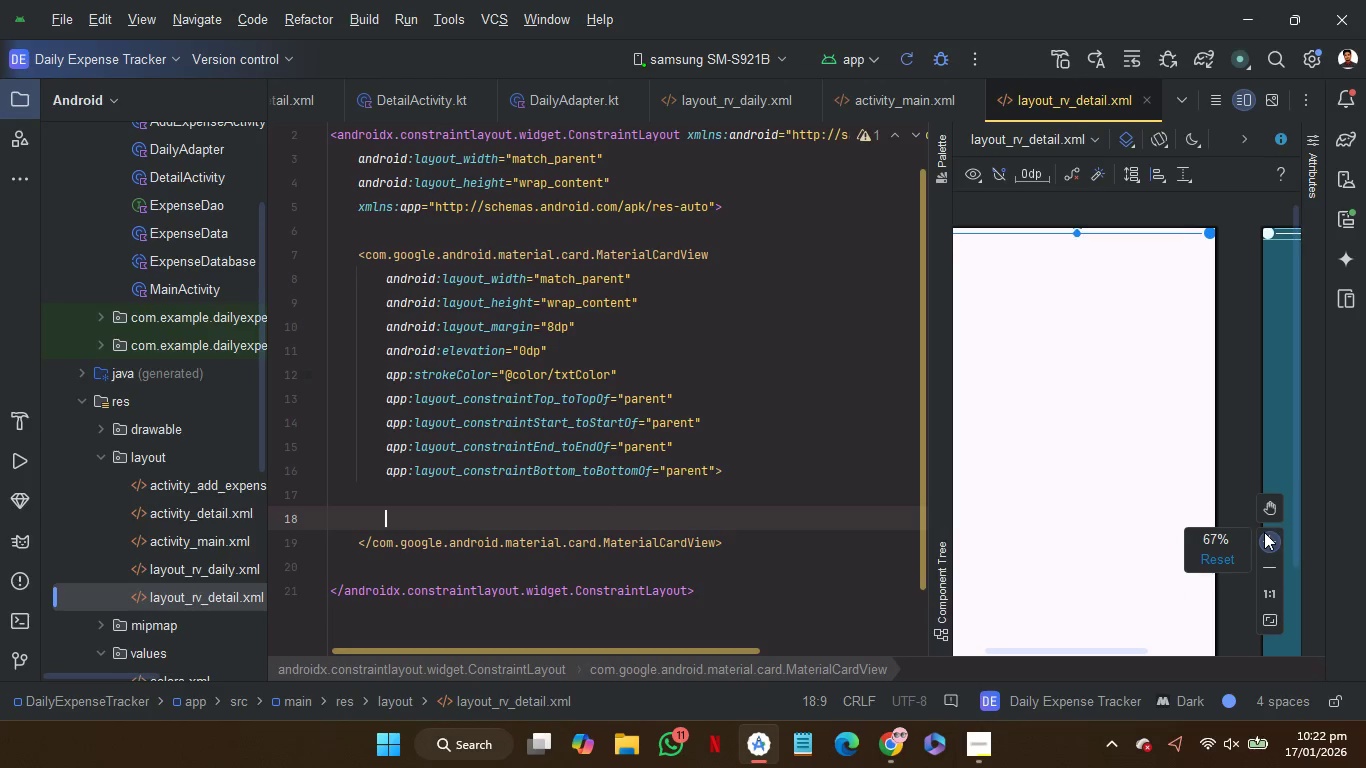 
triple_click([1264, 532])
 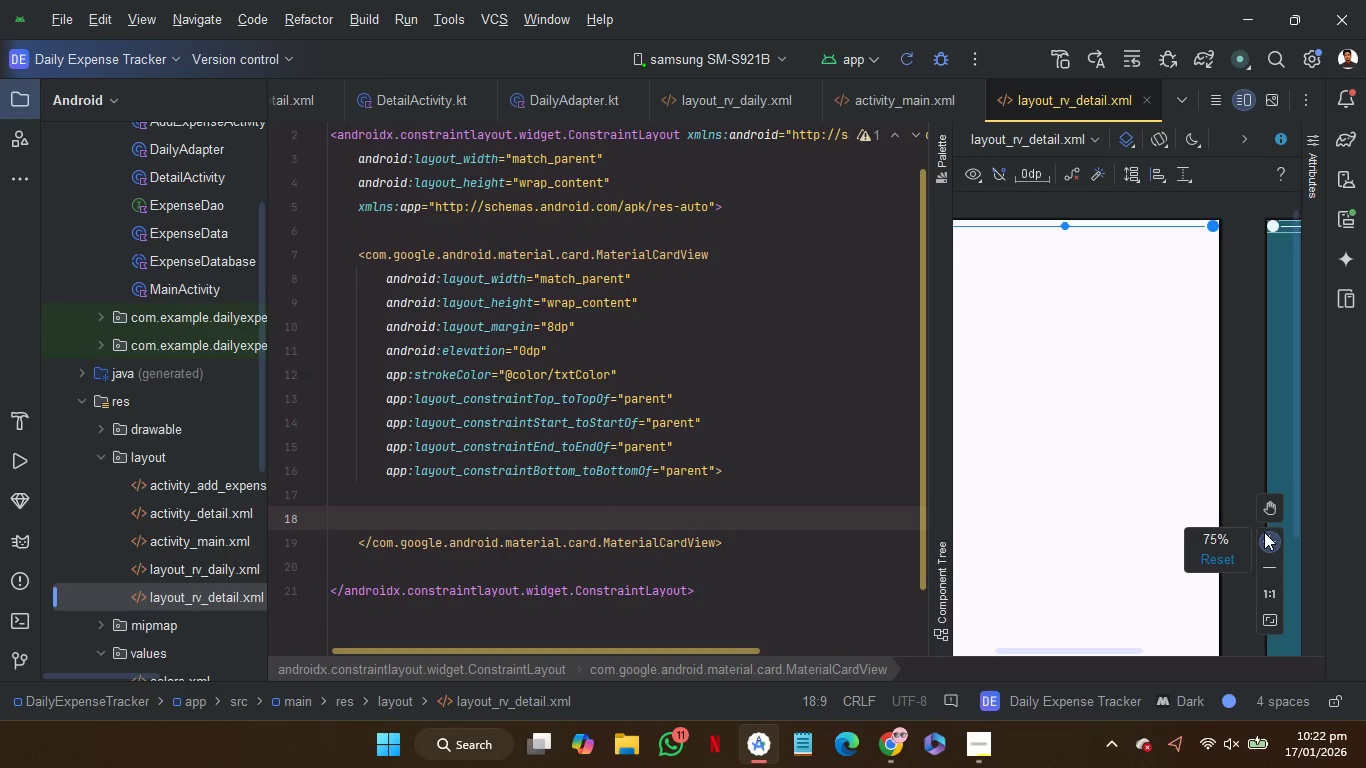 
triple_click([1264, 532])
 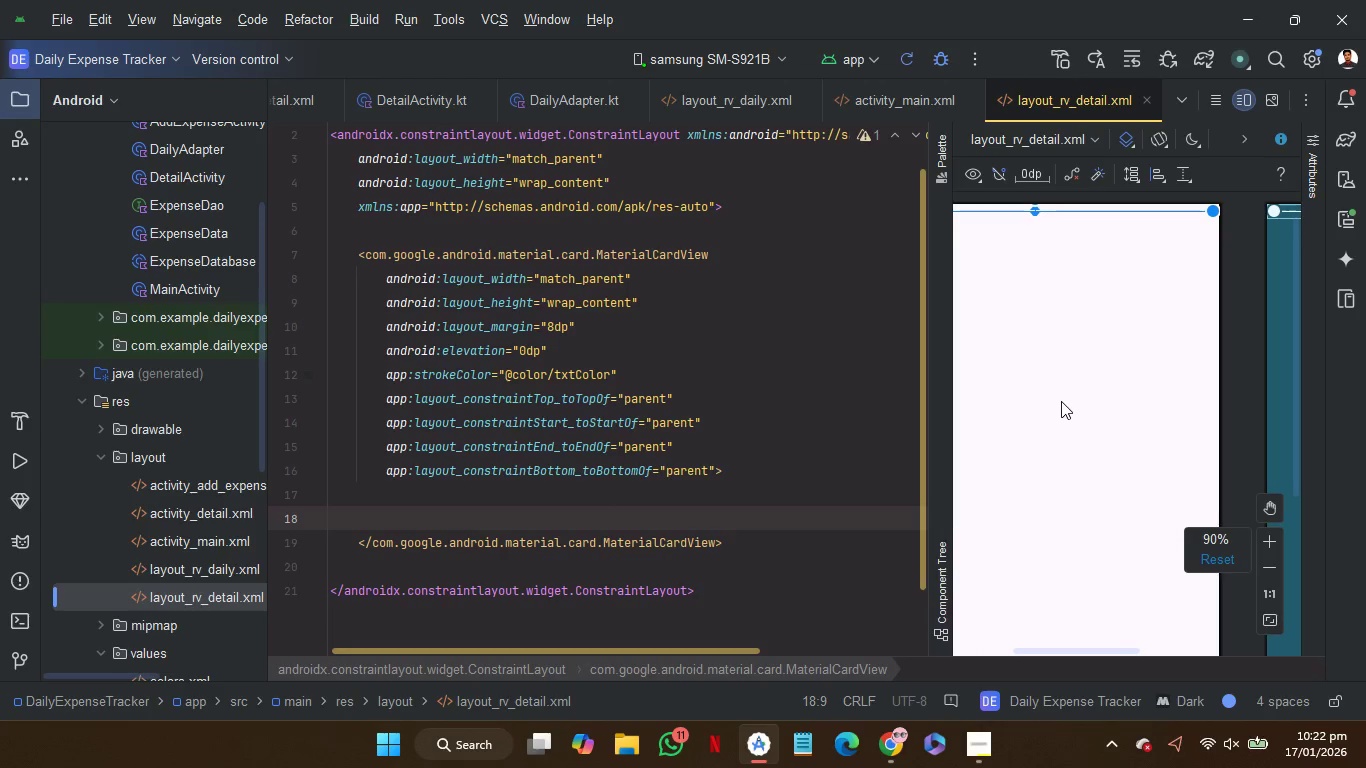 
scroll: coordinate [1061, 401], scroll_direction: up, amount: 3.0
 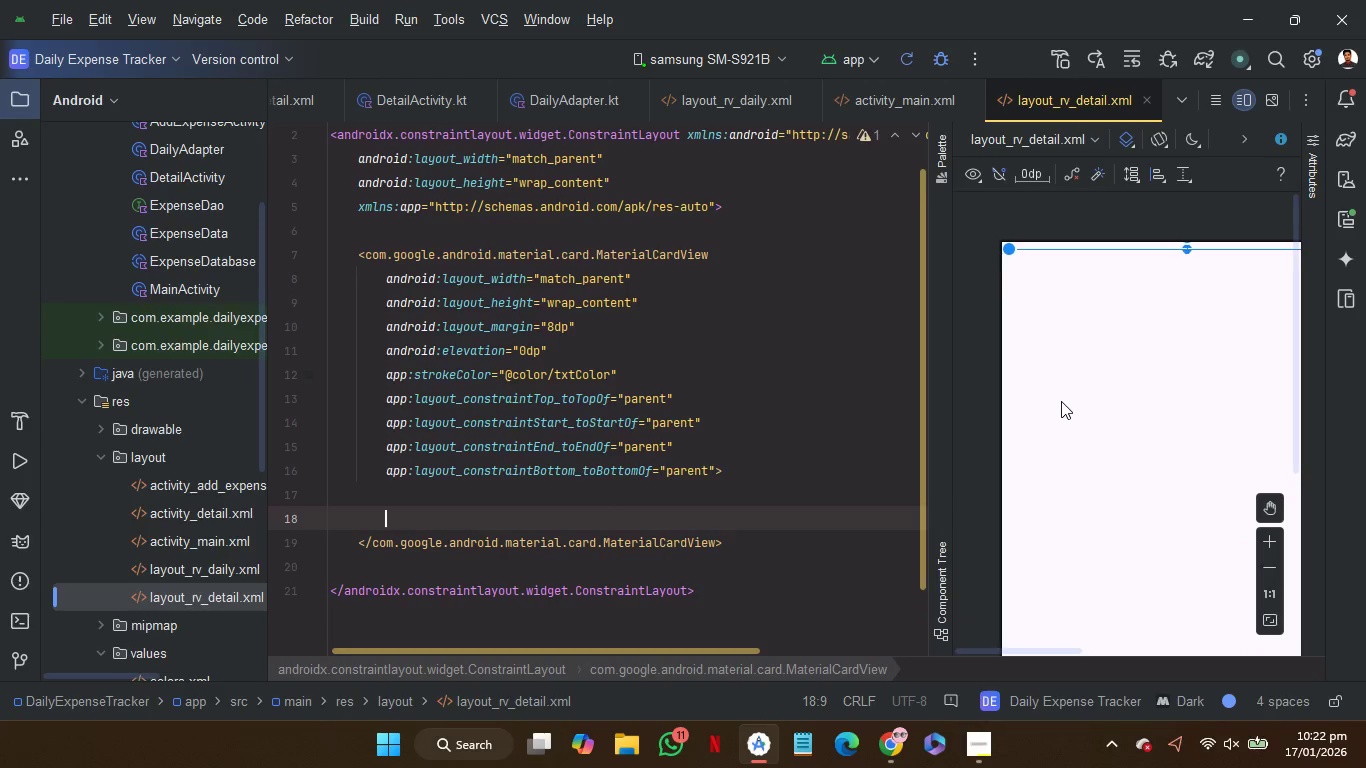 
scroll: coordinate [1061, 401], scroll_direction: none, amount: 0.0
 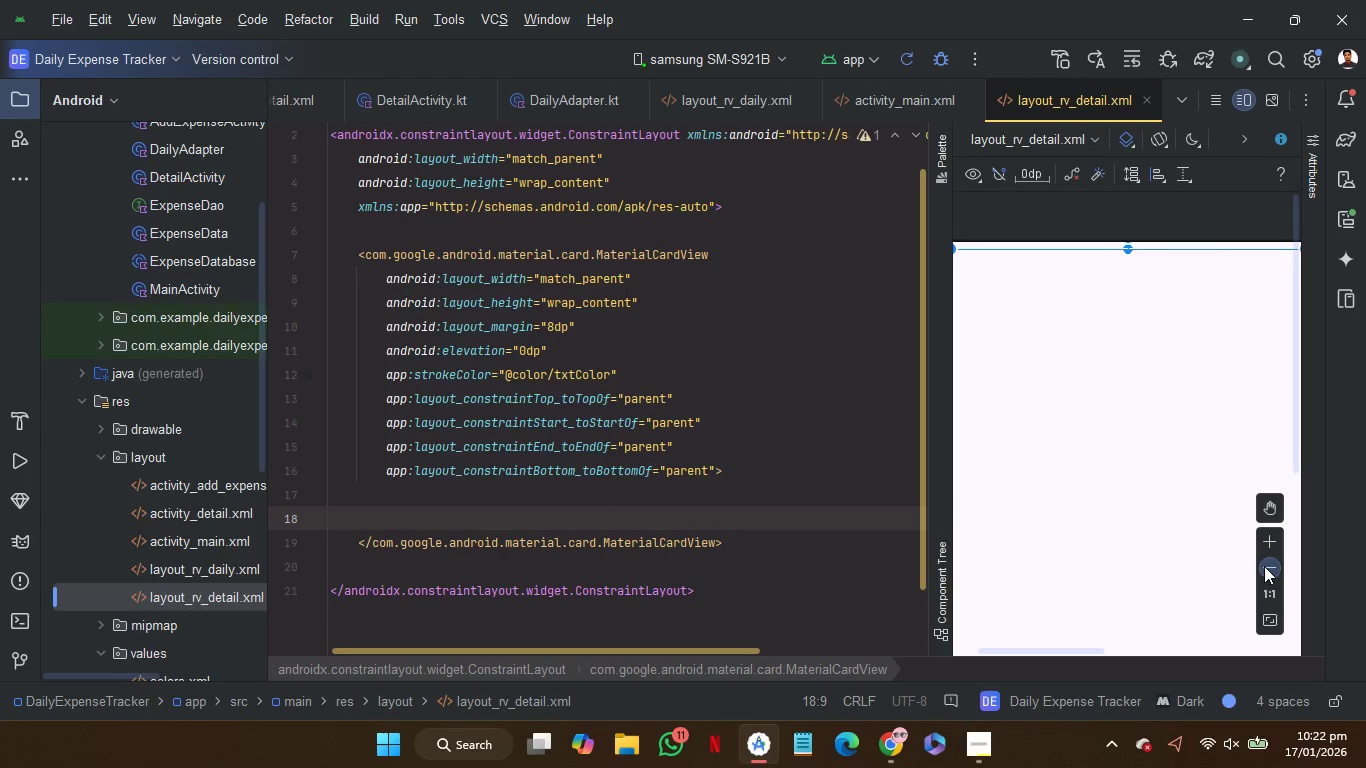 
left_click([1264, 566])
 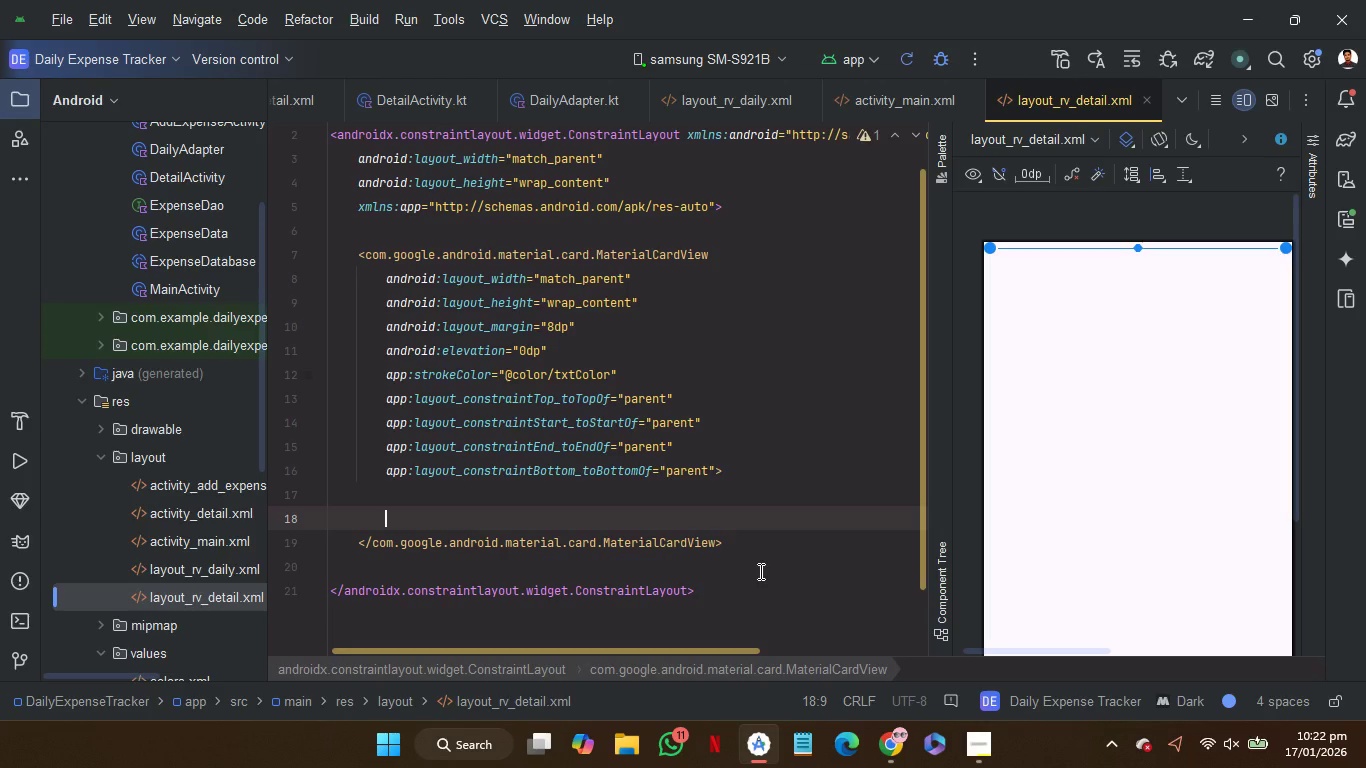 
wait(7.94)
 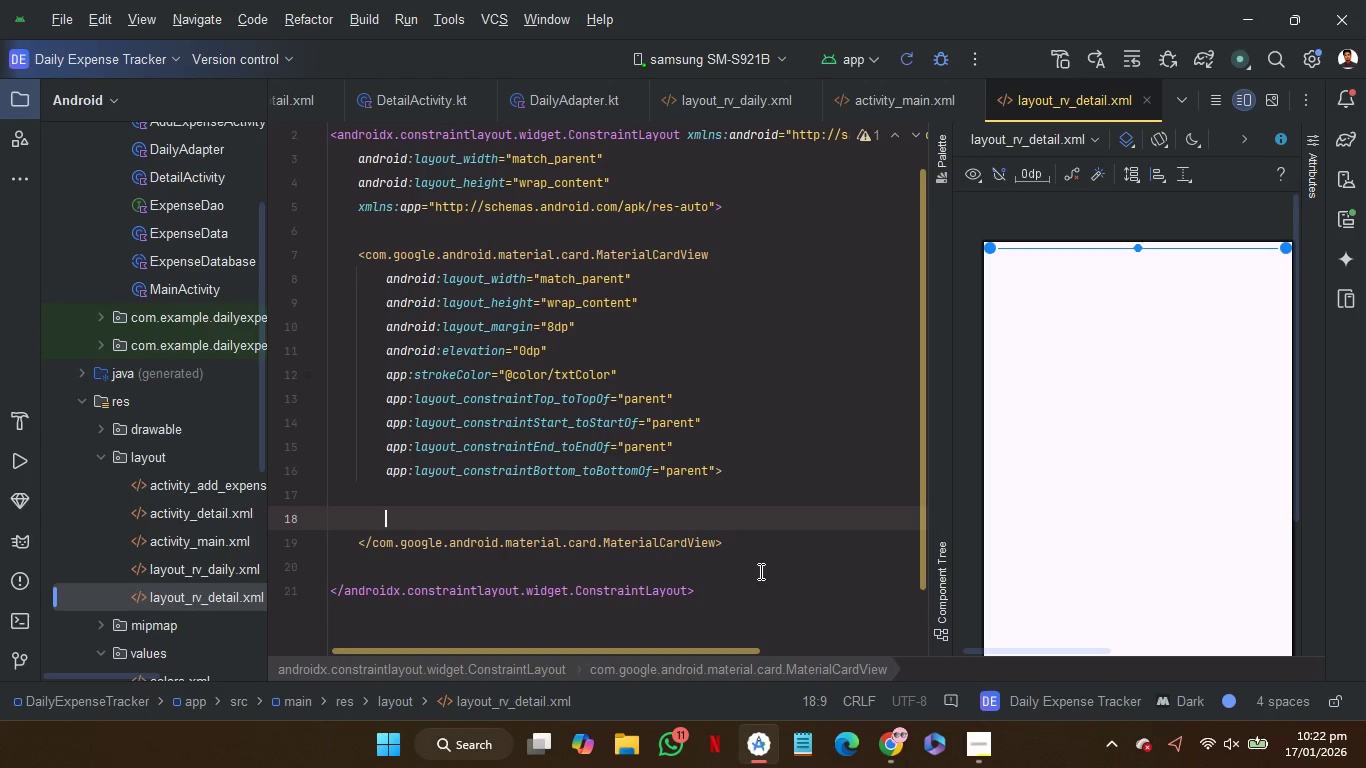 
left_click([714, 560])
 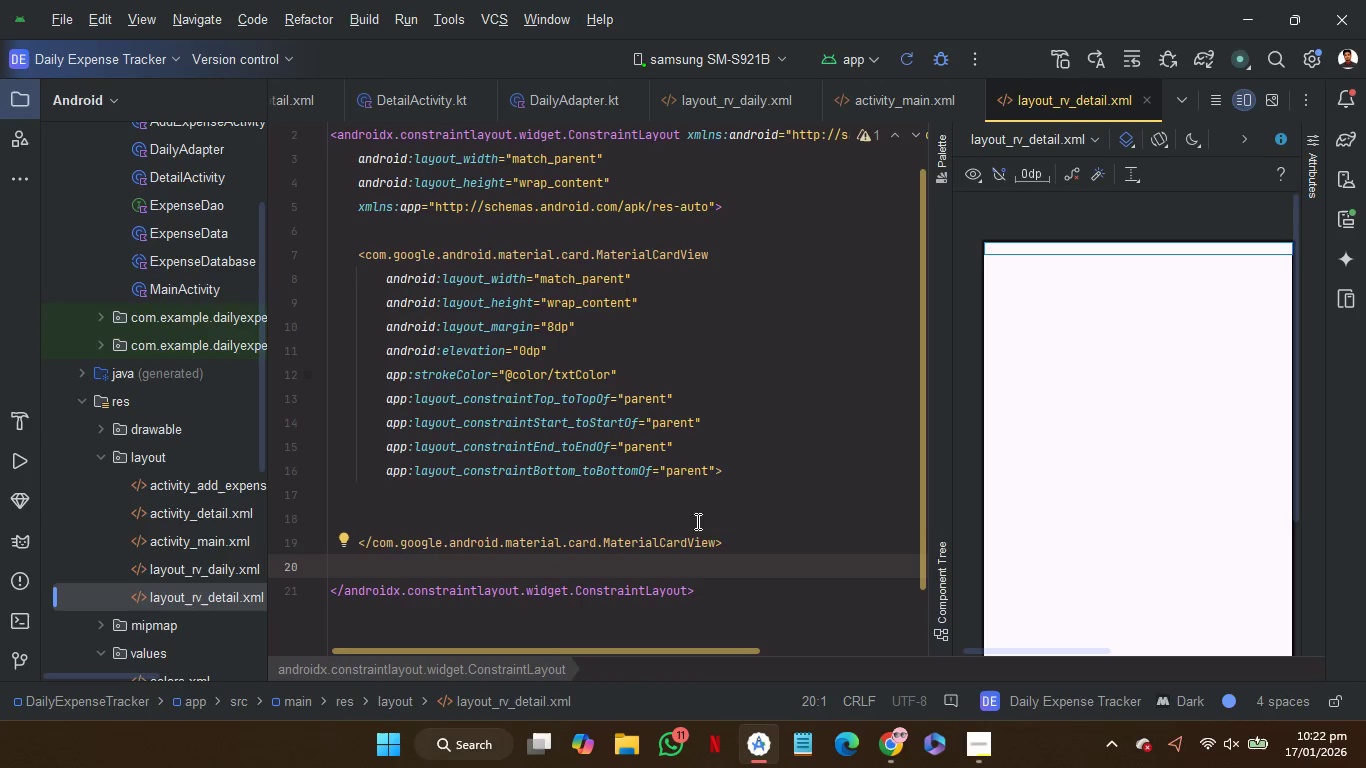 
left_click([694, 520])
 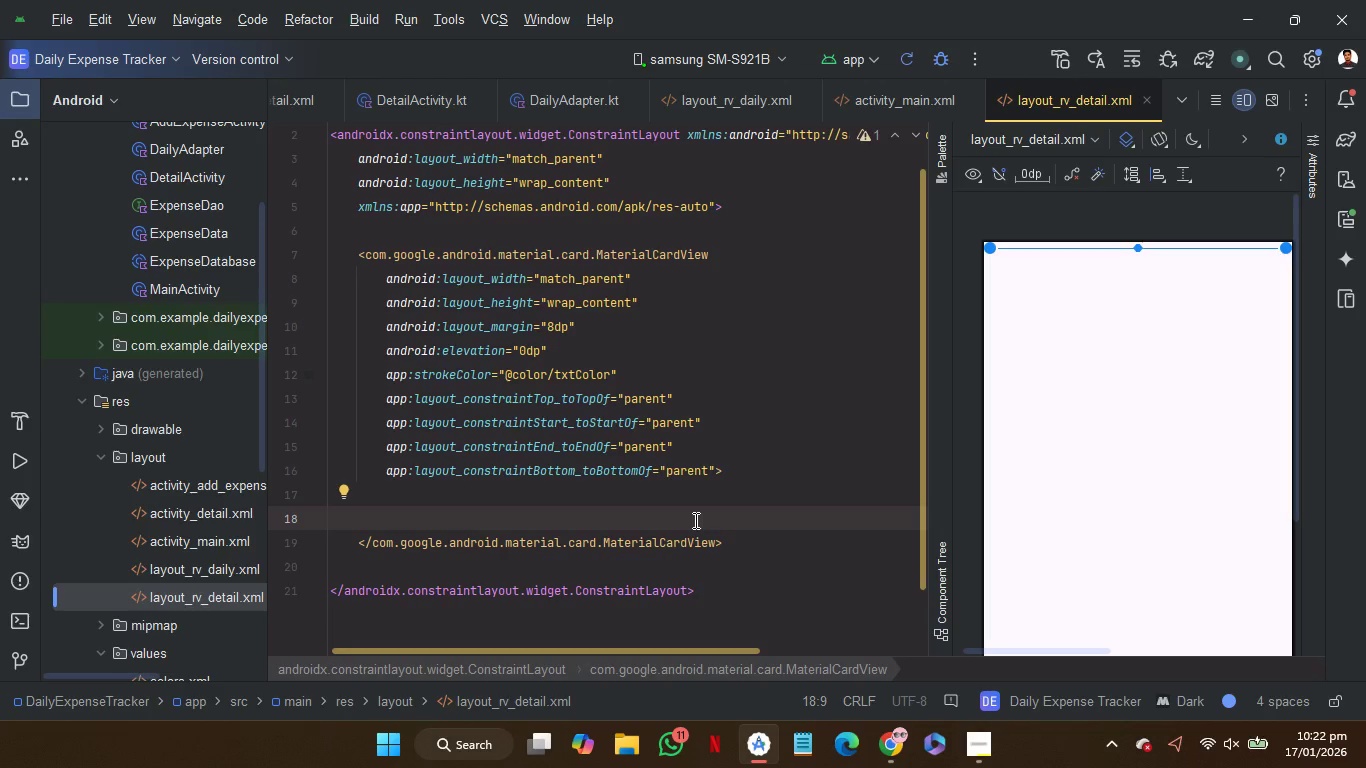 
wait(15.64)
 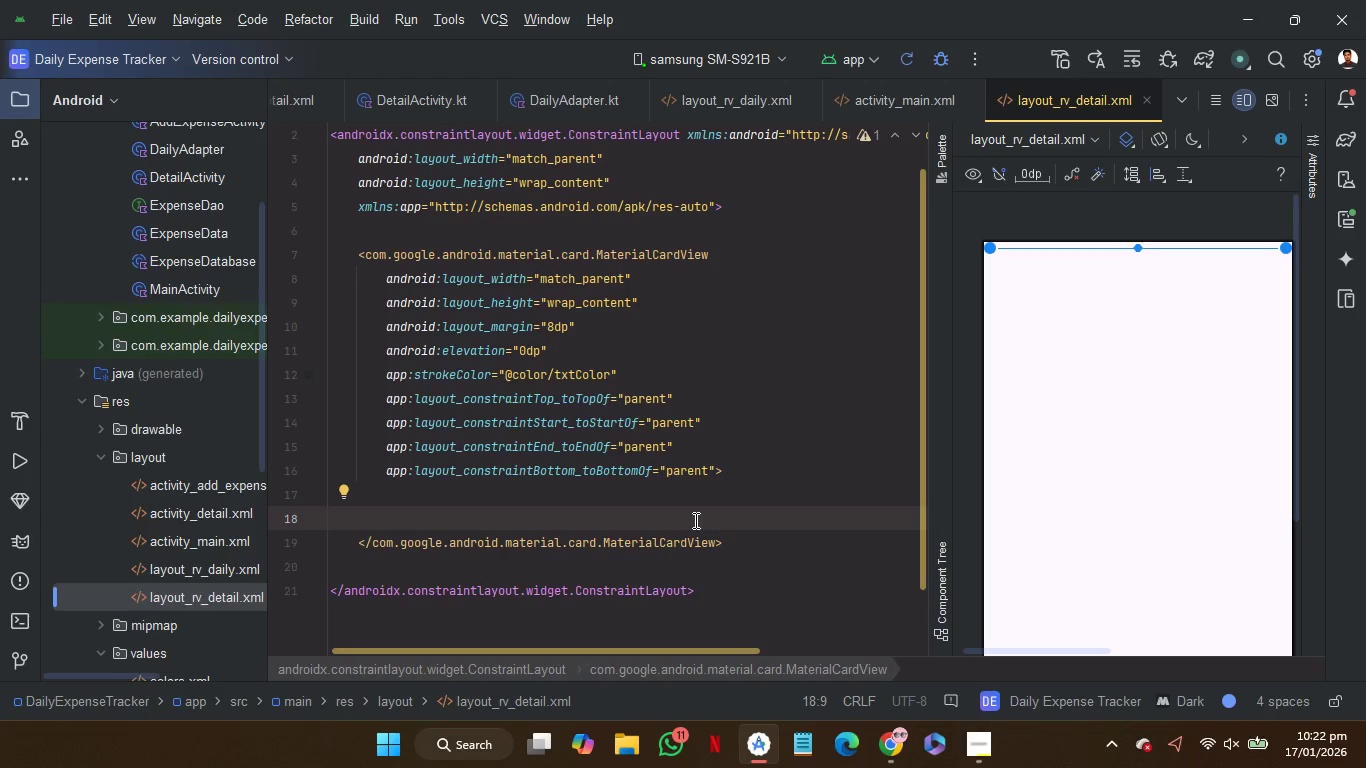 
left_click([756, 113])
 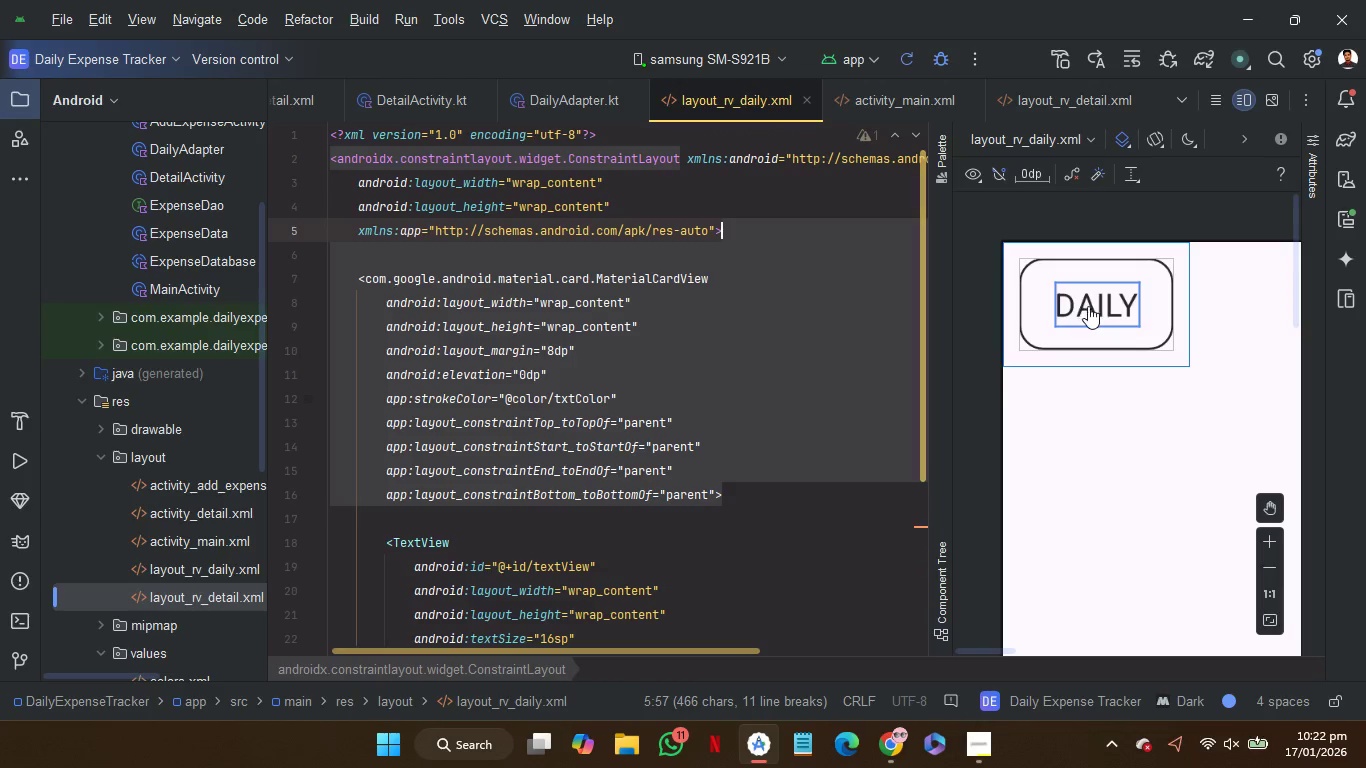 
left_click([1088, 308])
 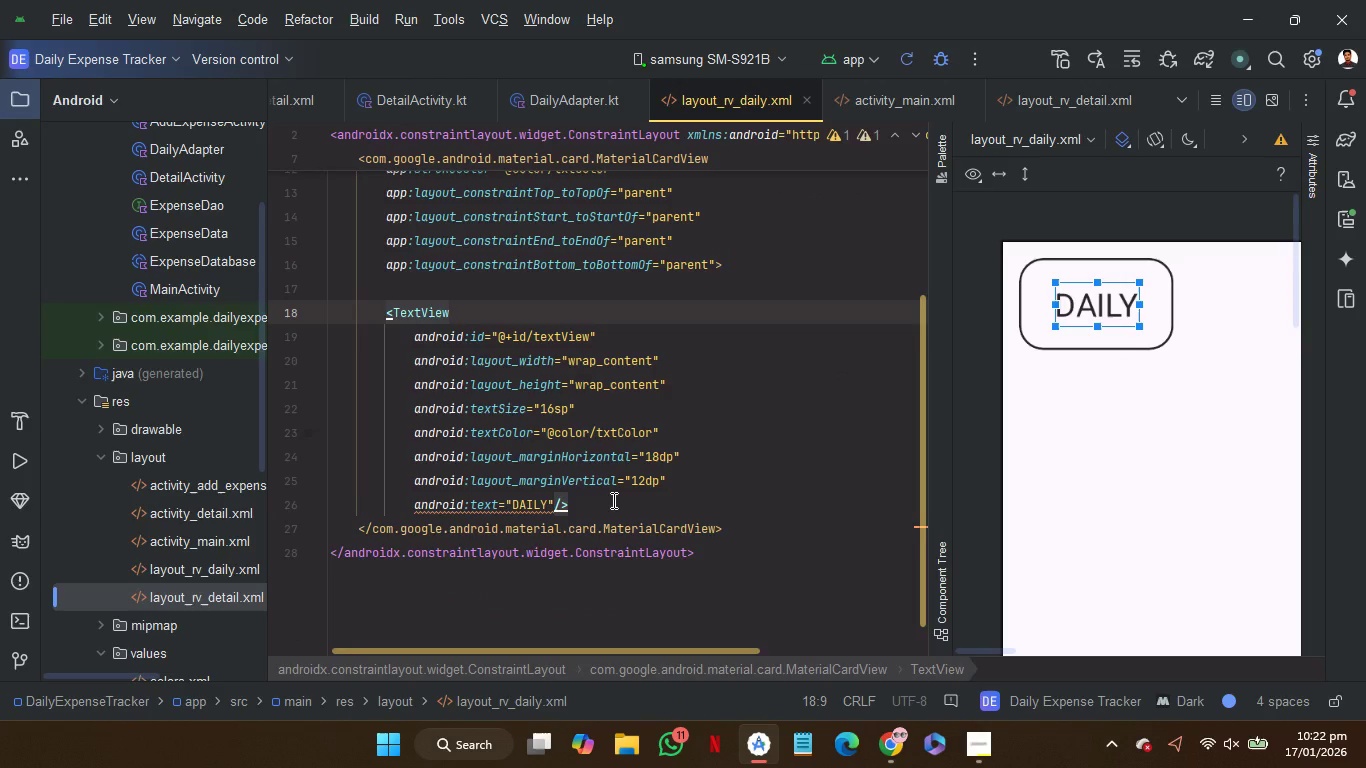 
left_click_drag(start_coordinate=[612, 500], to_coordinate=[761, 265])
 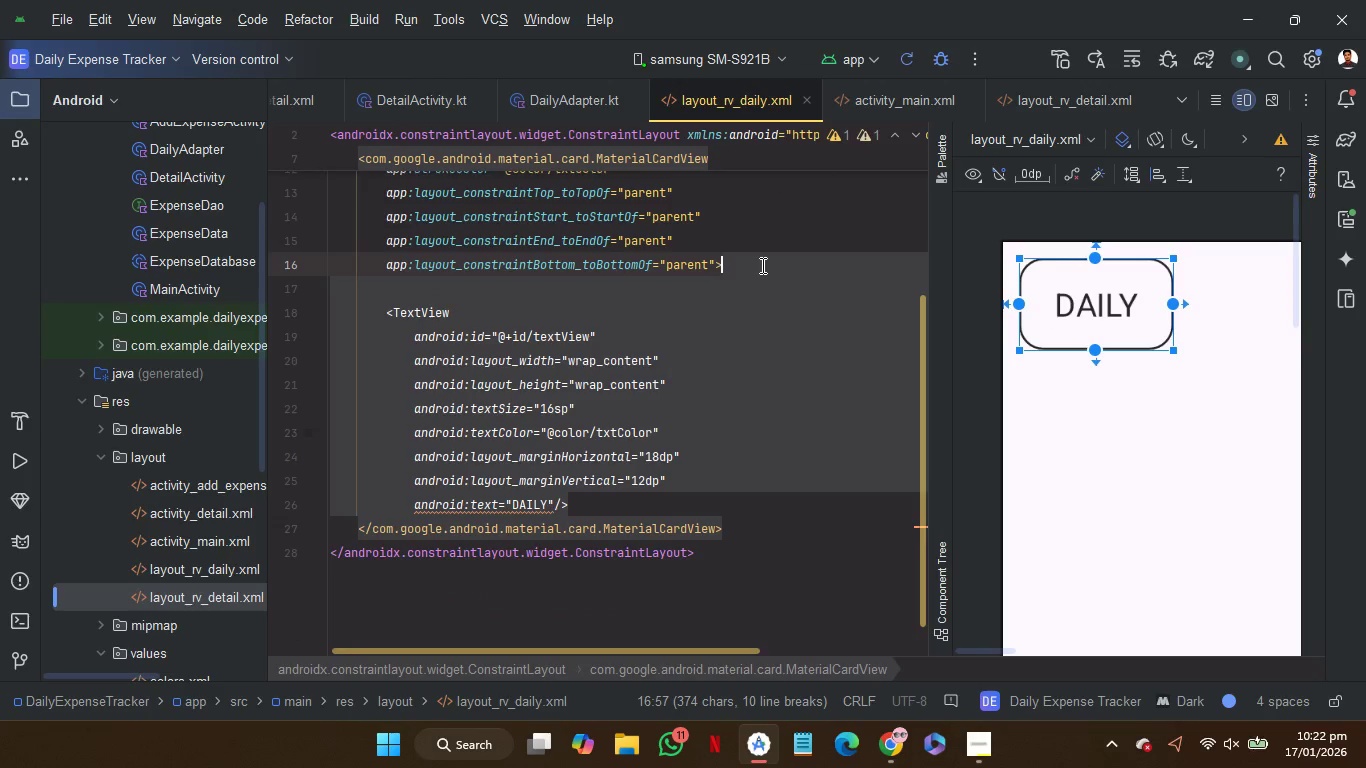 
key(Control+C)
 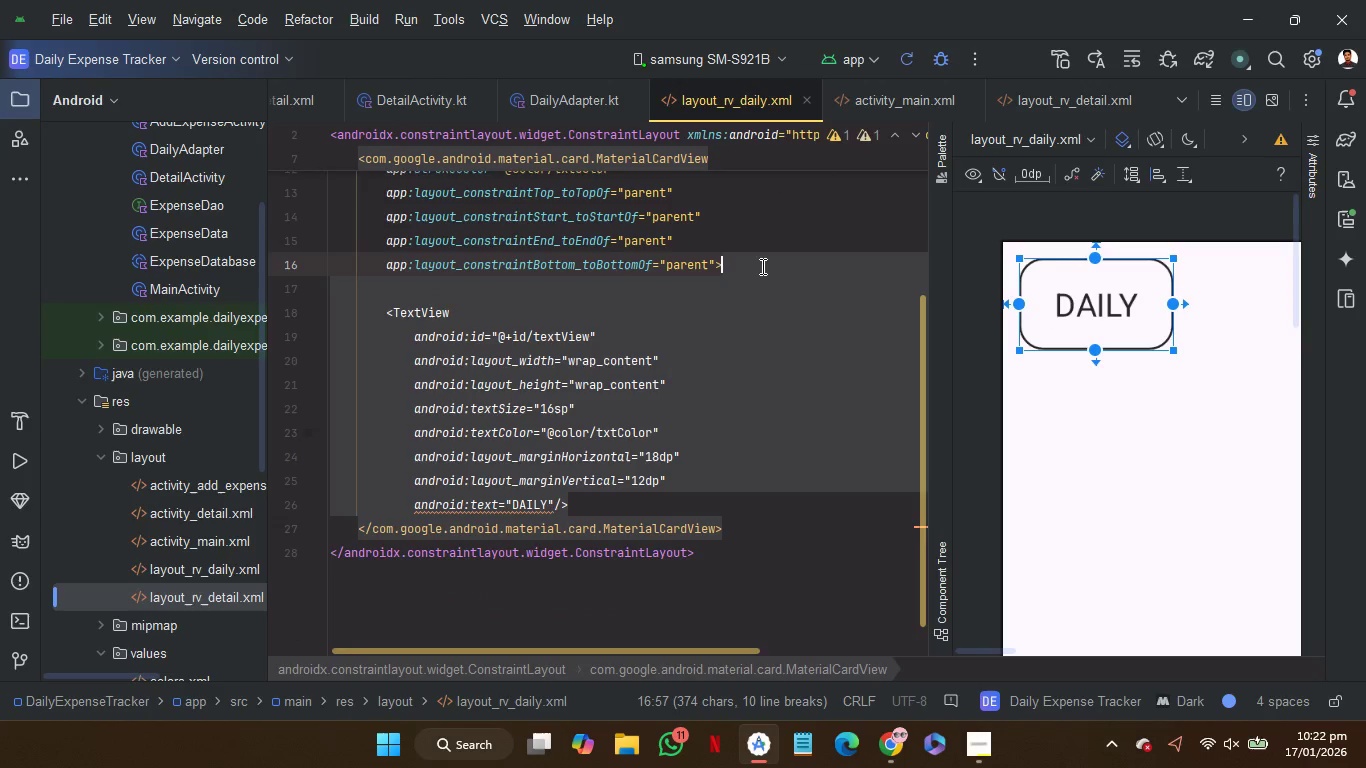 
key(Control+C)
 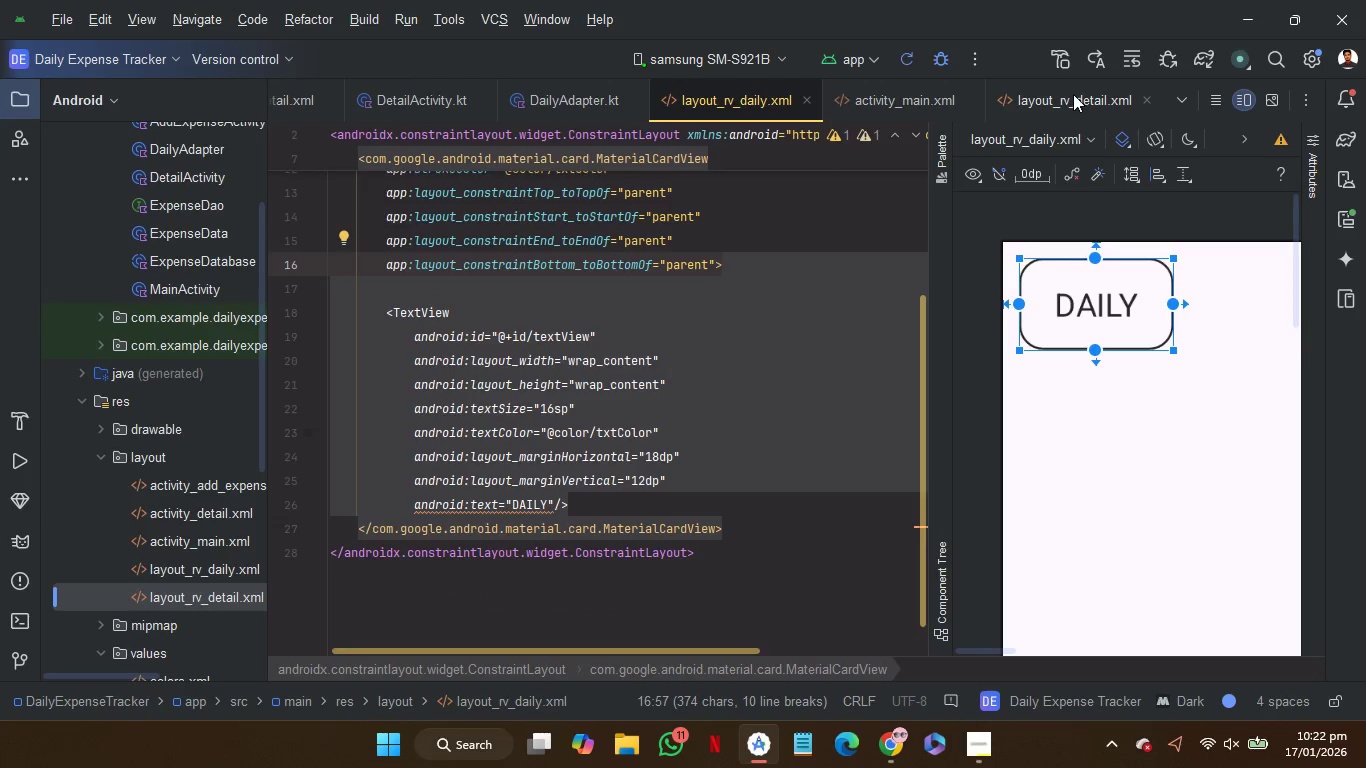 
left_click([1073, 94])
 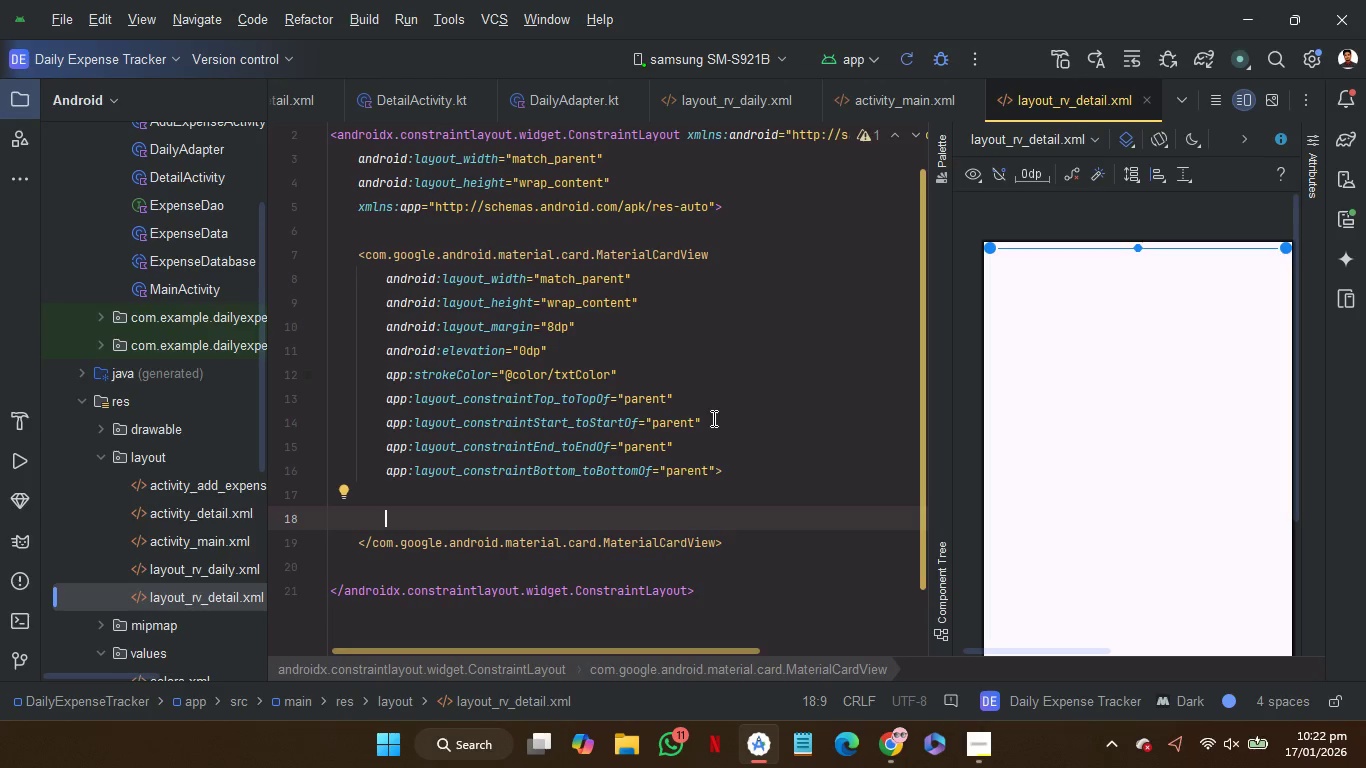 
type(<CL)
 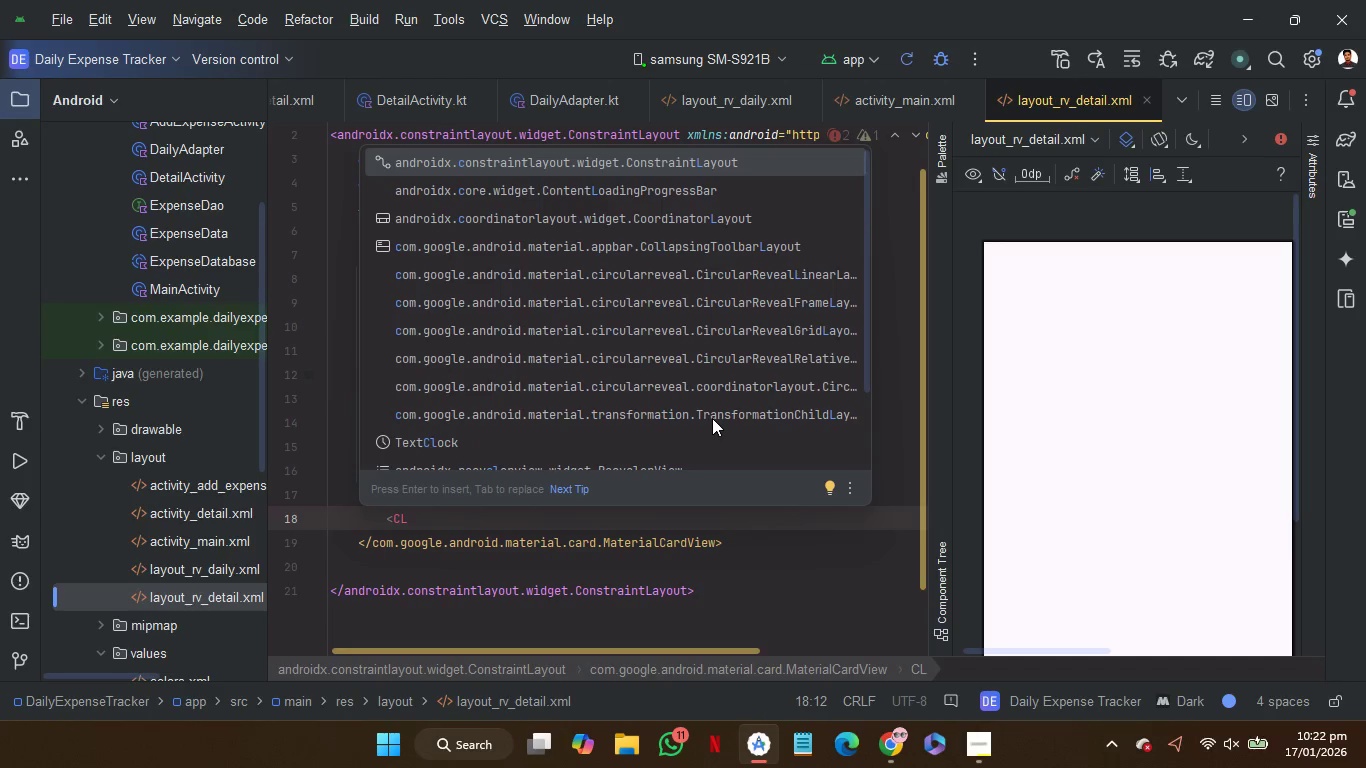 
key(Enter)
 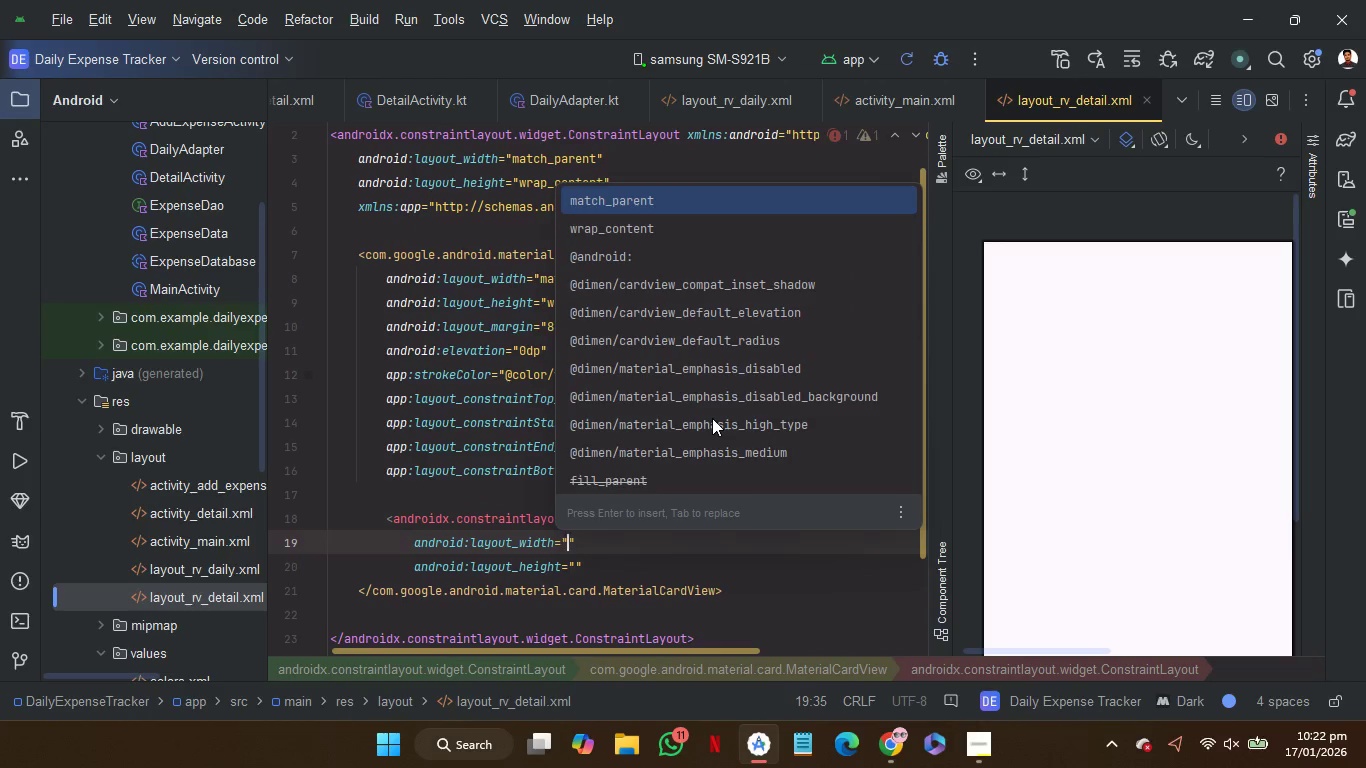 
key(Enter)
 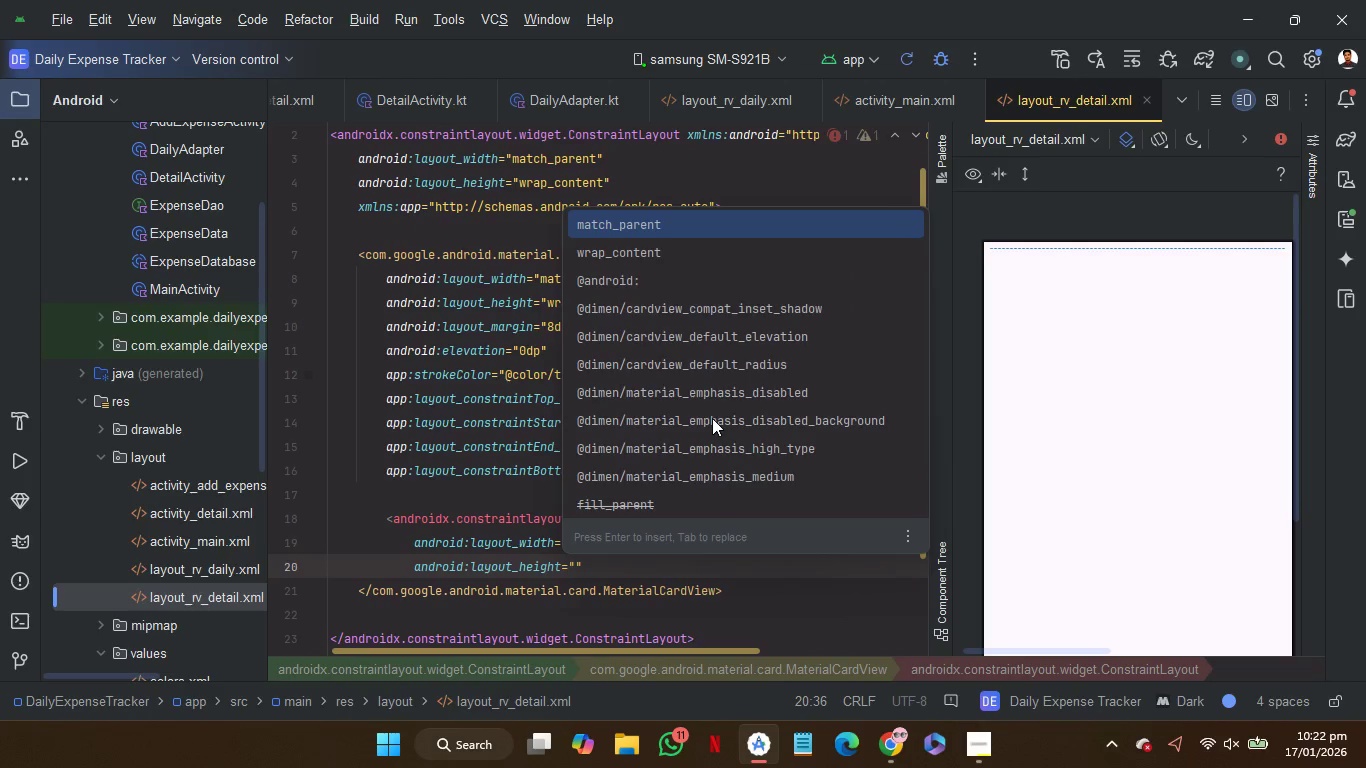 
key(ArrowDown)
 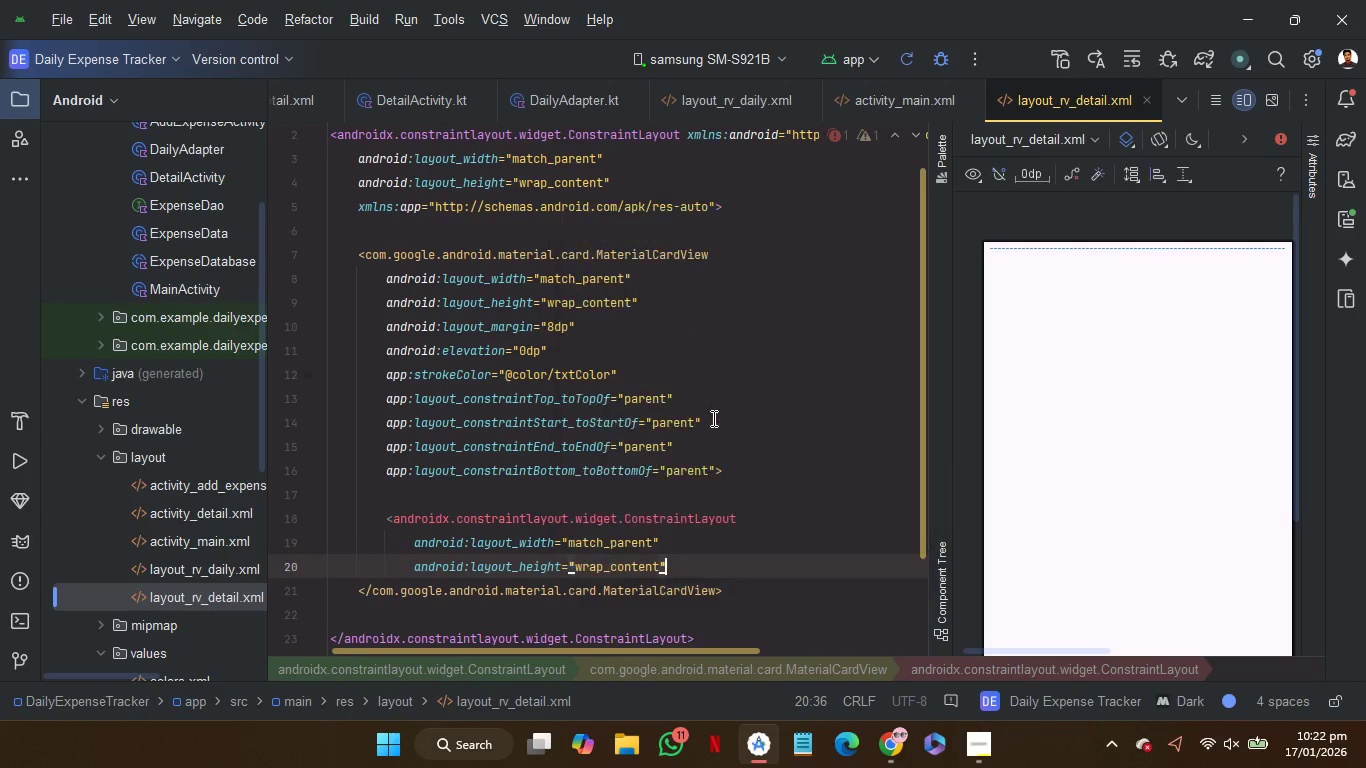 
key(Enter)
 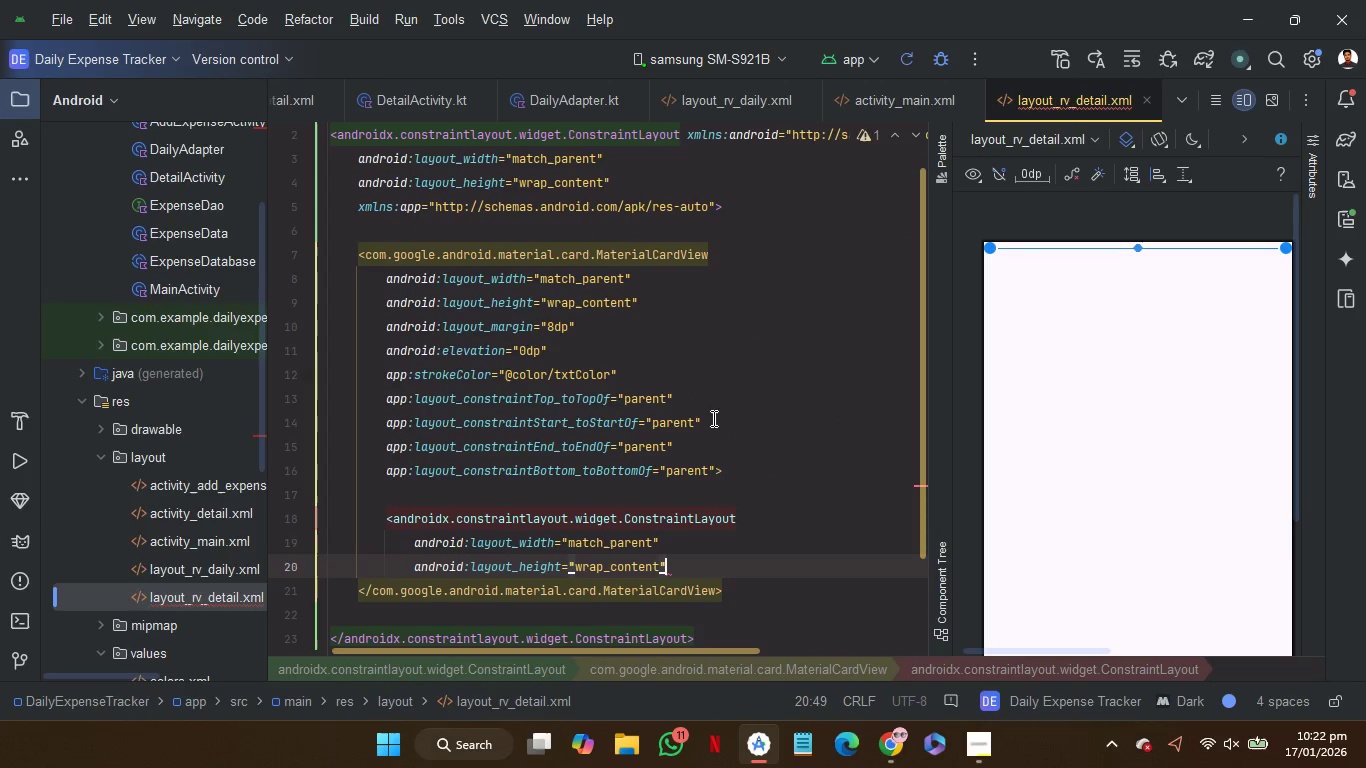 
key(Shift+Period)
 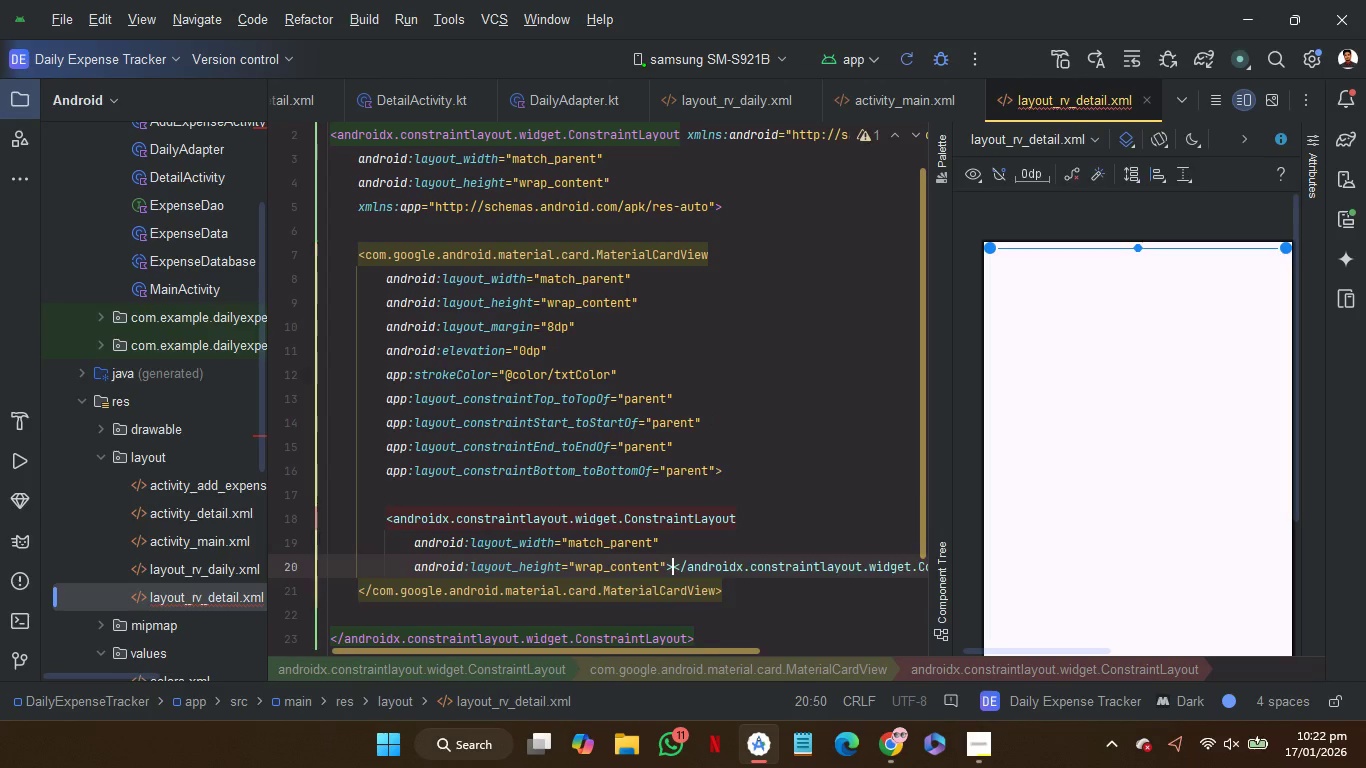 
key(Enter)
 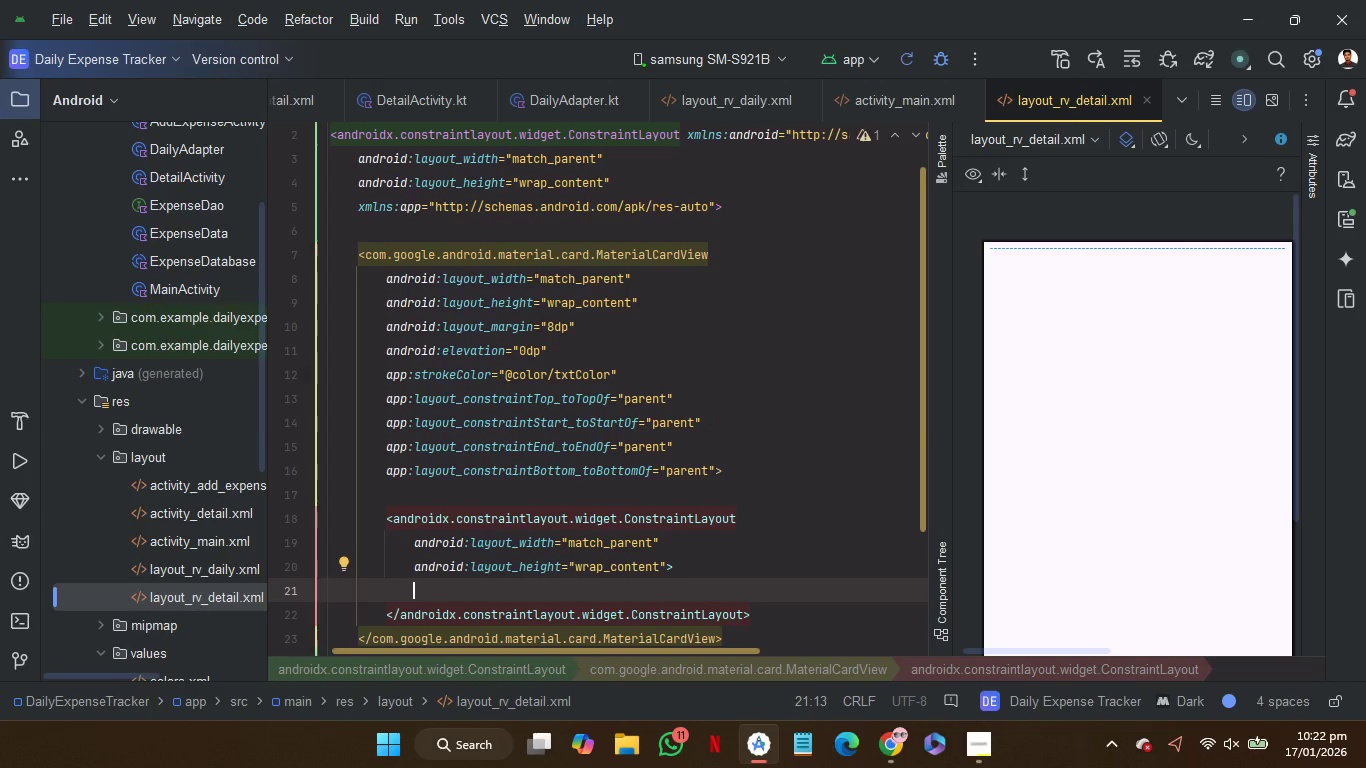 
key(Enter)
 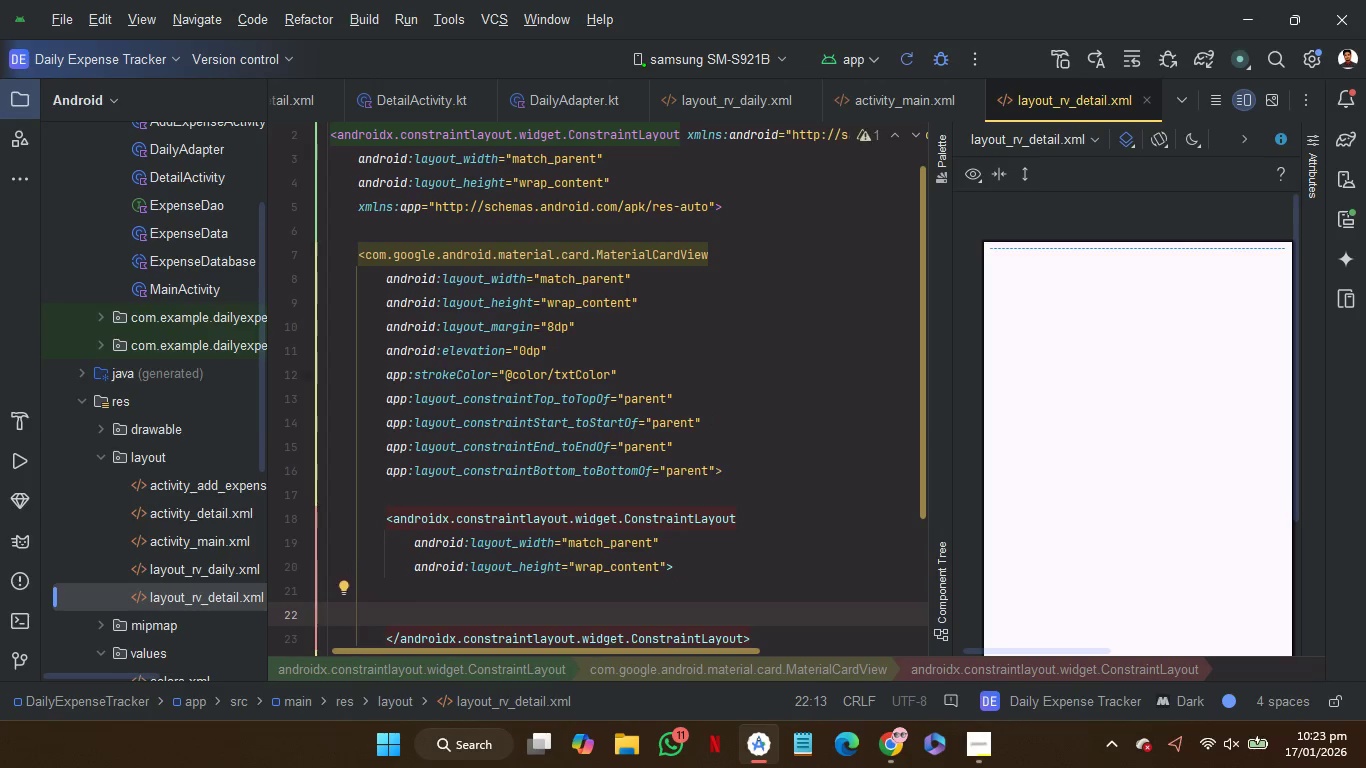 
key(Control+V)
 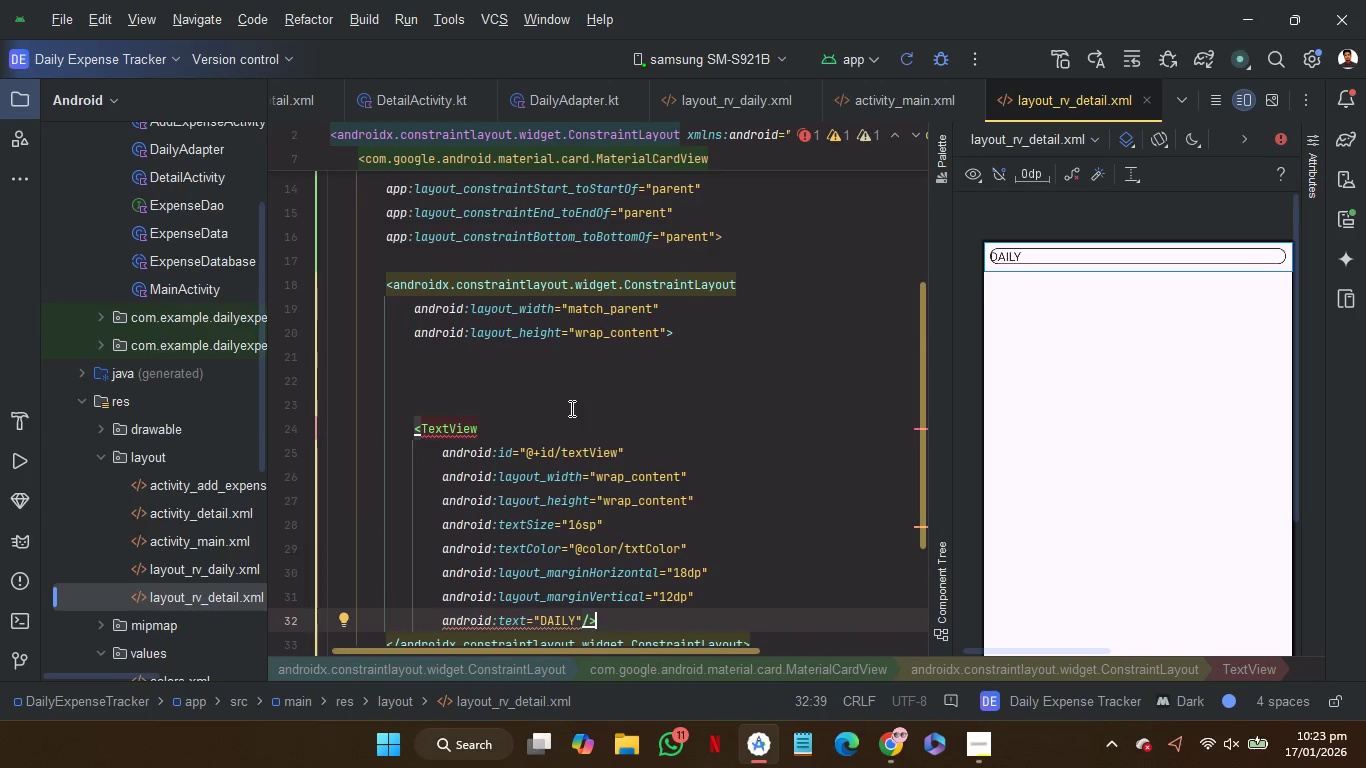 
left_click([574, 403])
 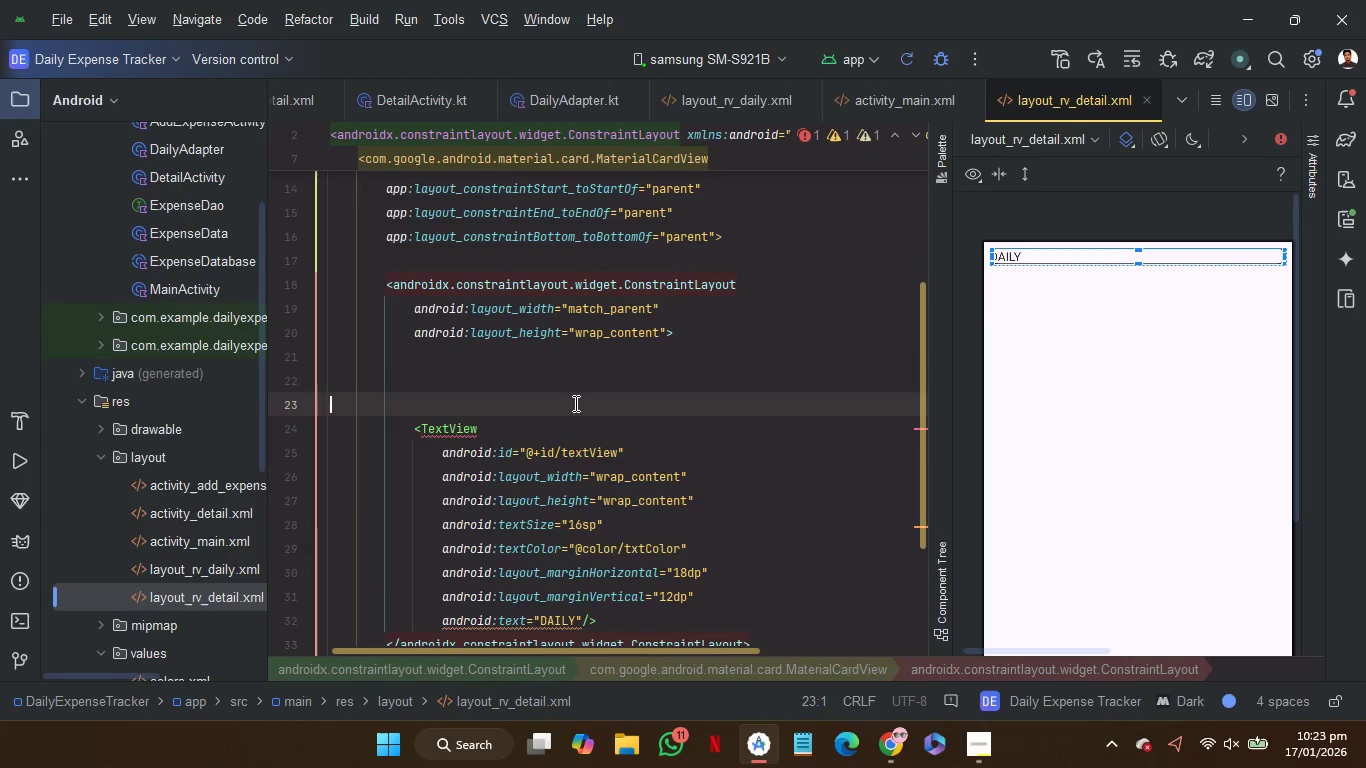 
key(Backspace)
 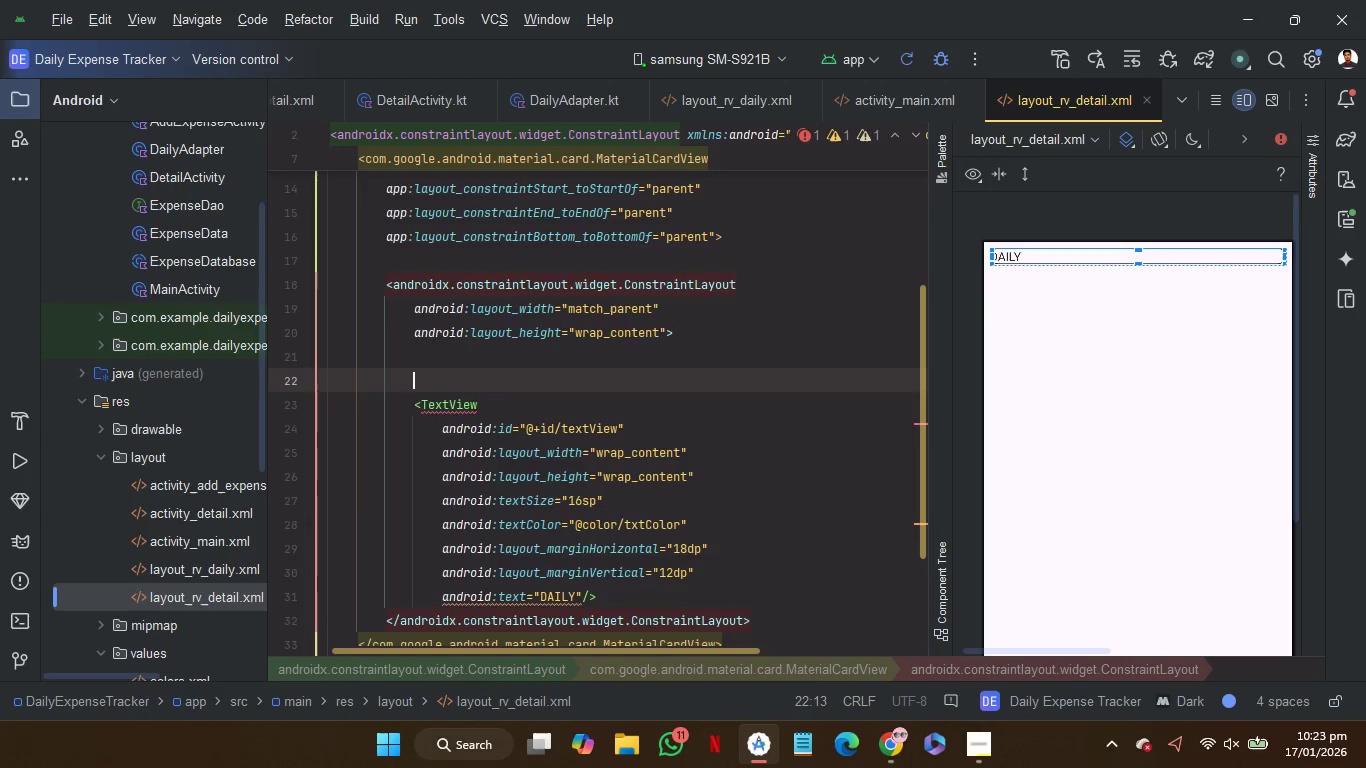 
key(Backspace)
 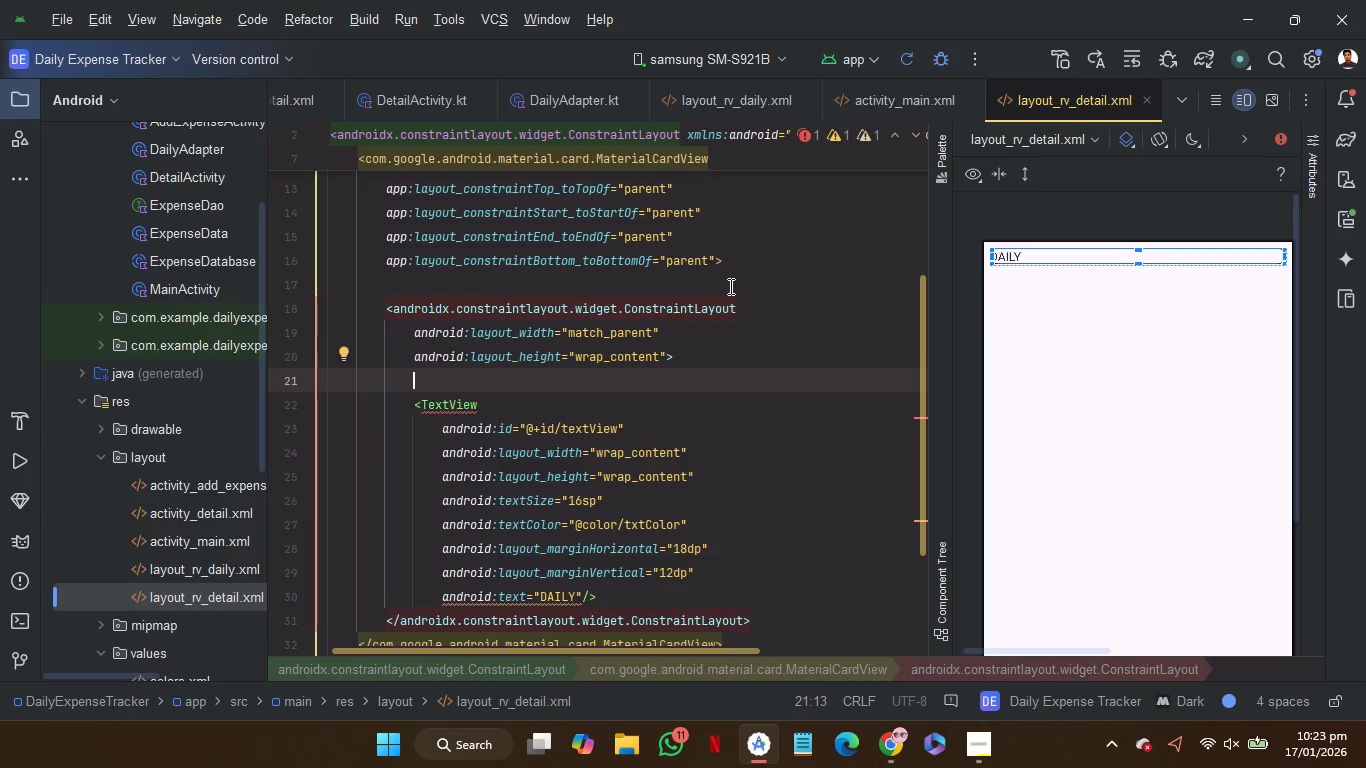 
left_click([730, 286])
 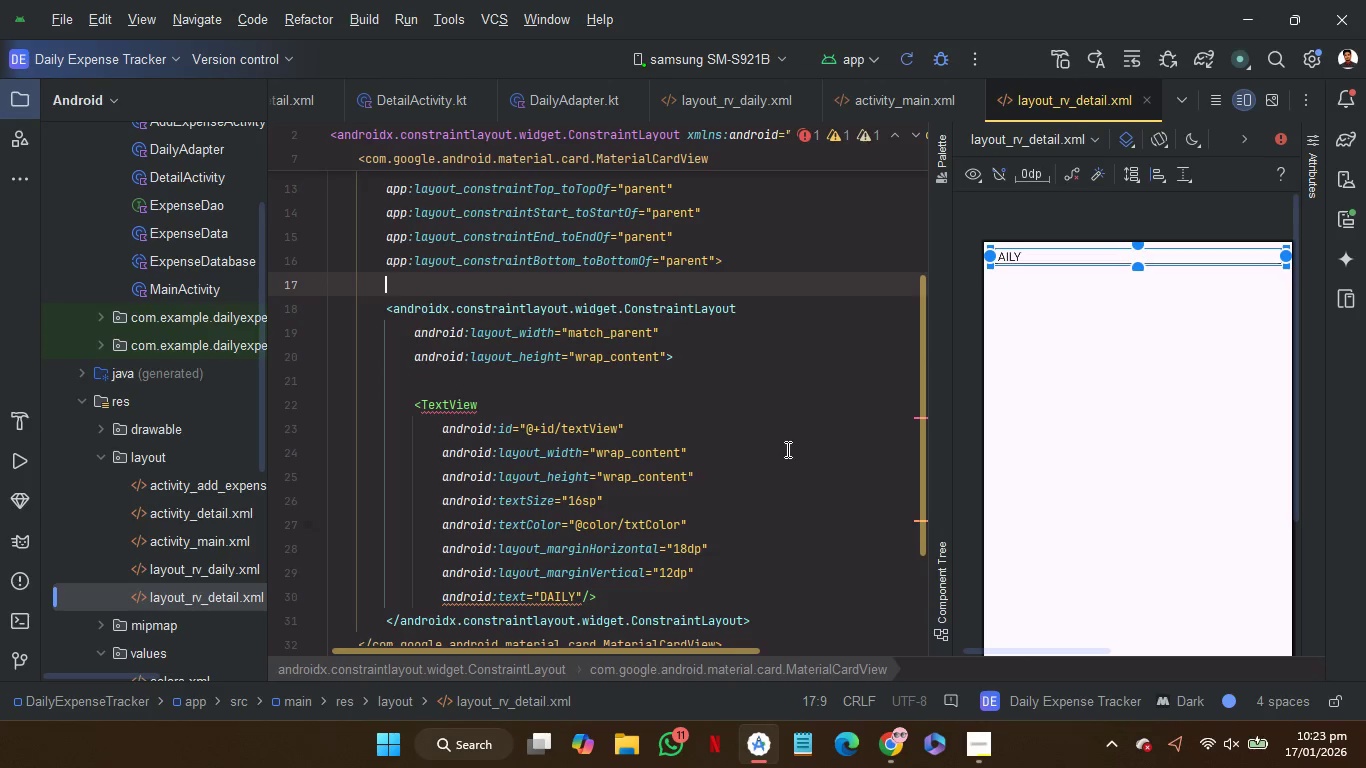 
scroll: coordinate [786, 449], scroll_direction: up, amount: 2.0
 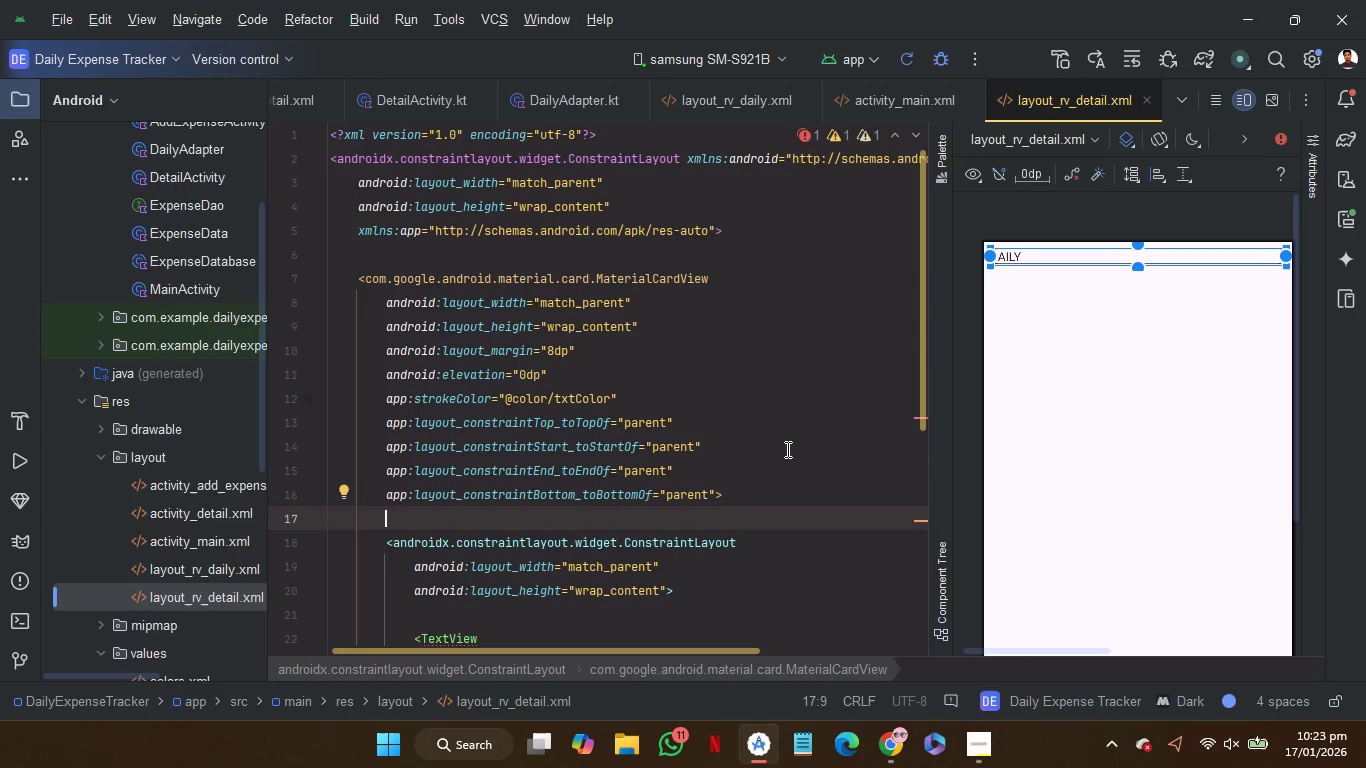 
scroll: coordinate [786, 449], scroll_direction: none, amount: 0.0
 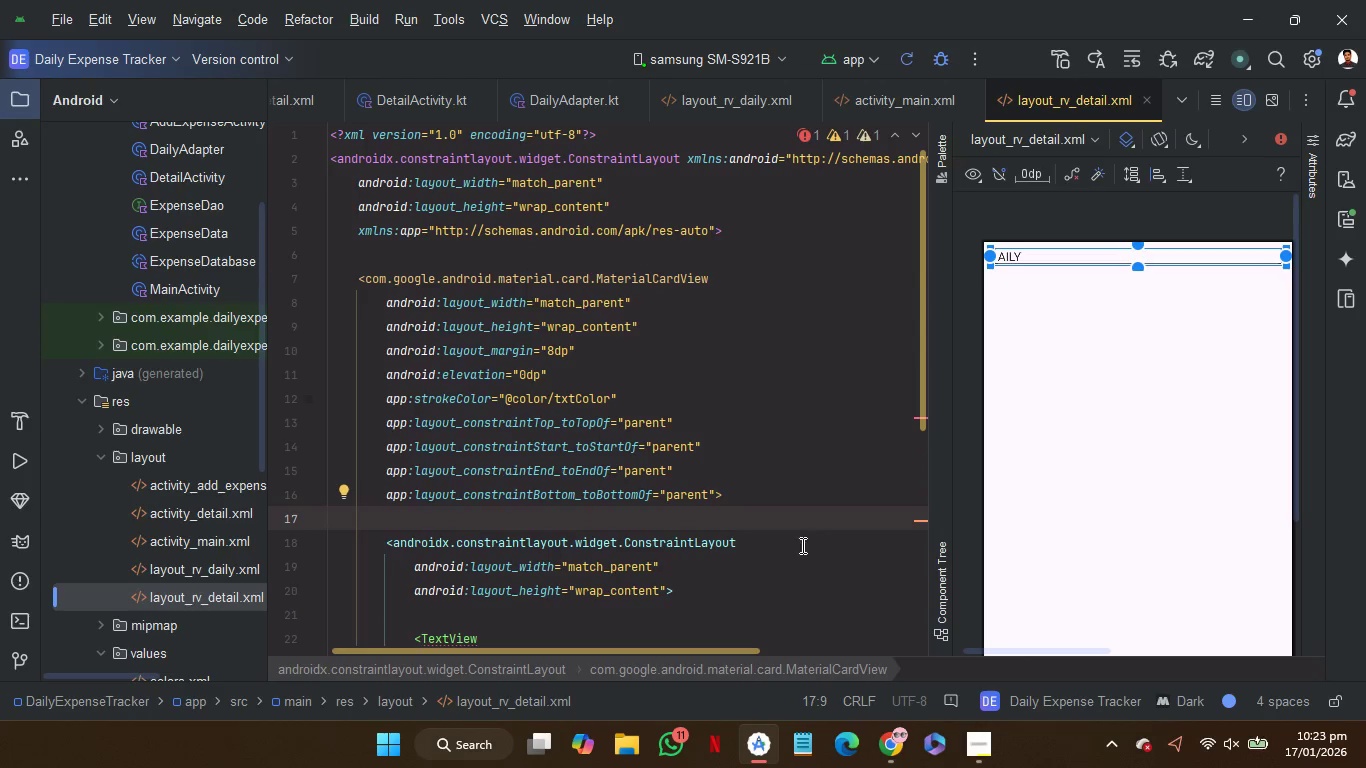 
wait(5.05)
 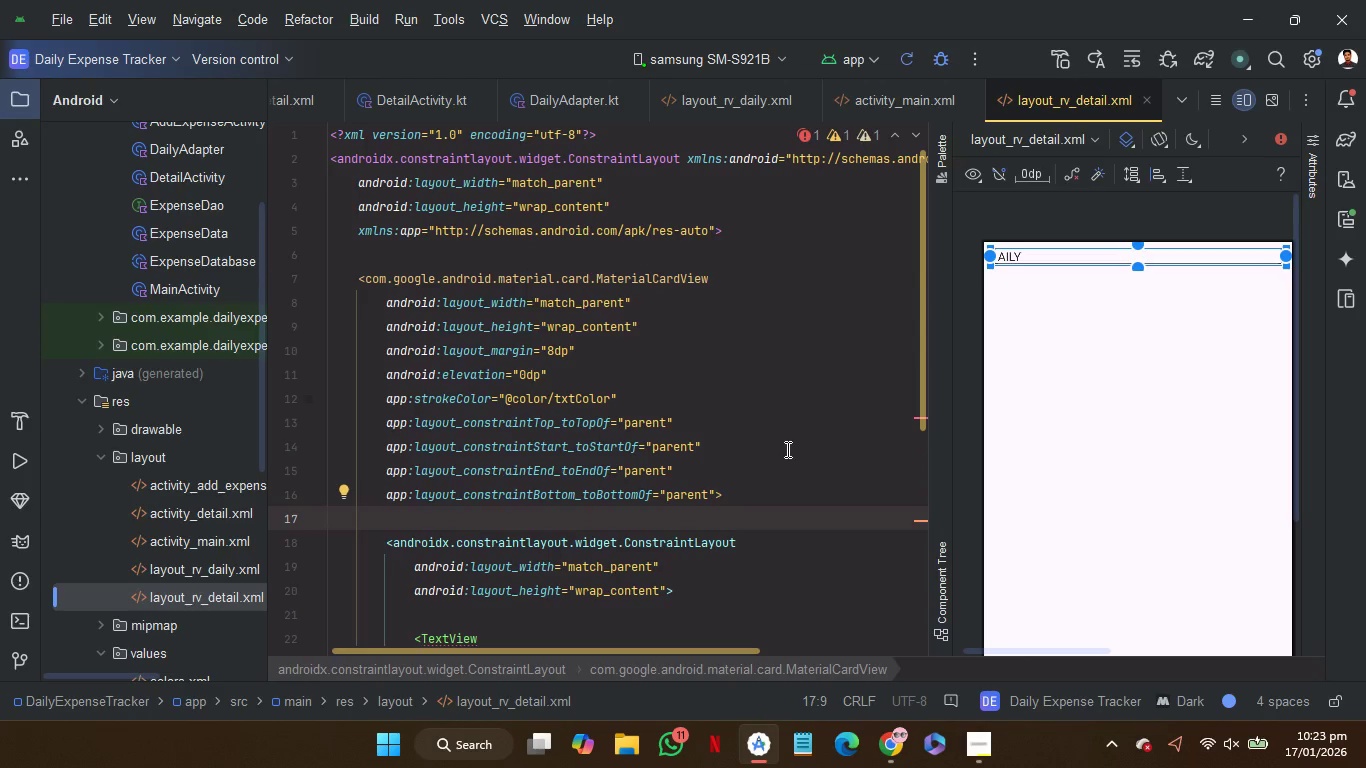 
left_click([658, 254])
 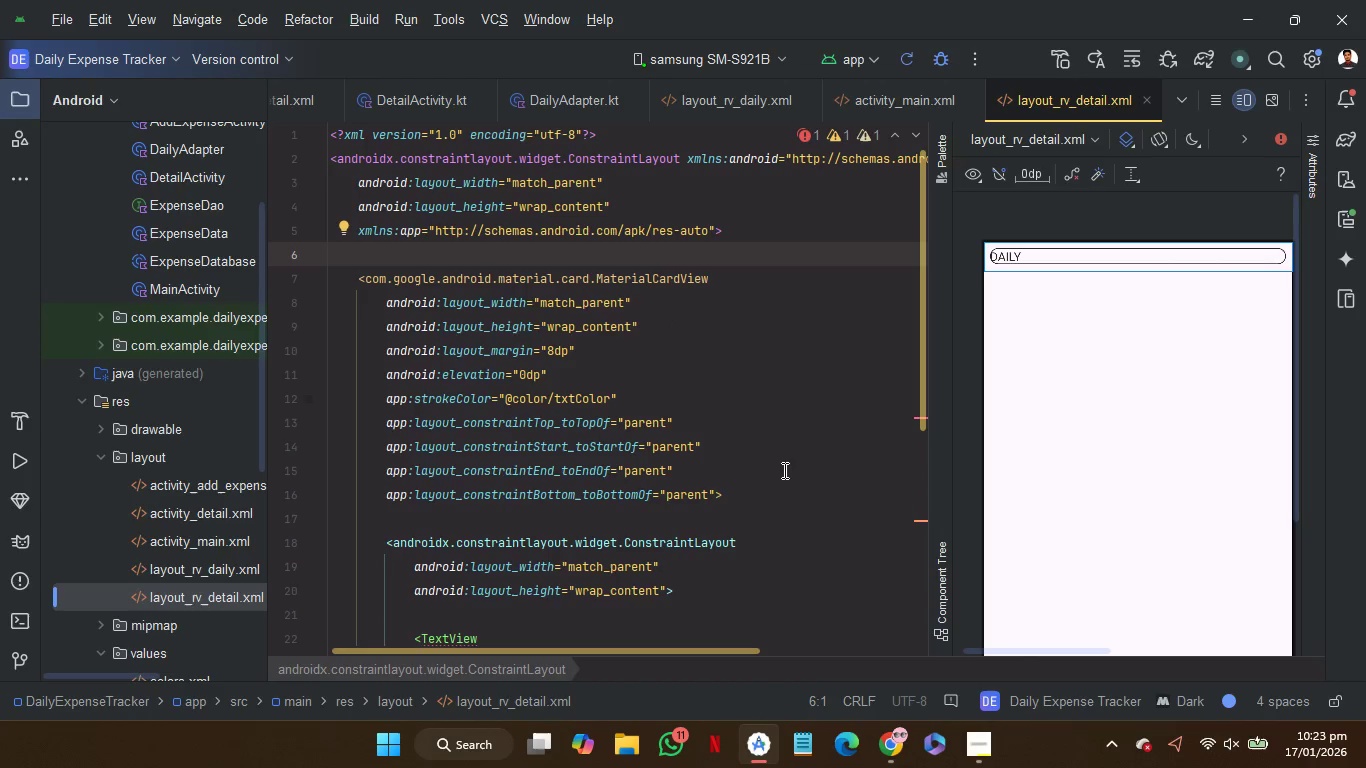 
scroll: coordinate [783, 470], scroll_direction: down, amount: 2.0
 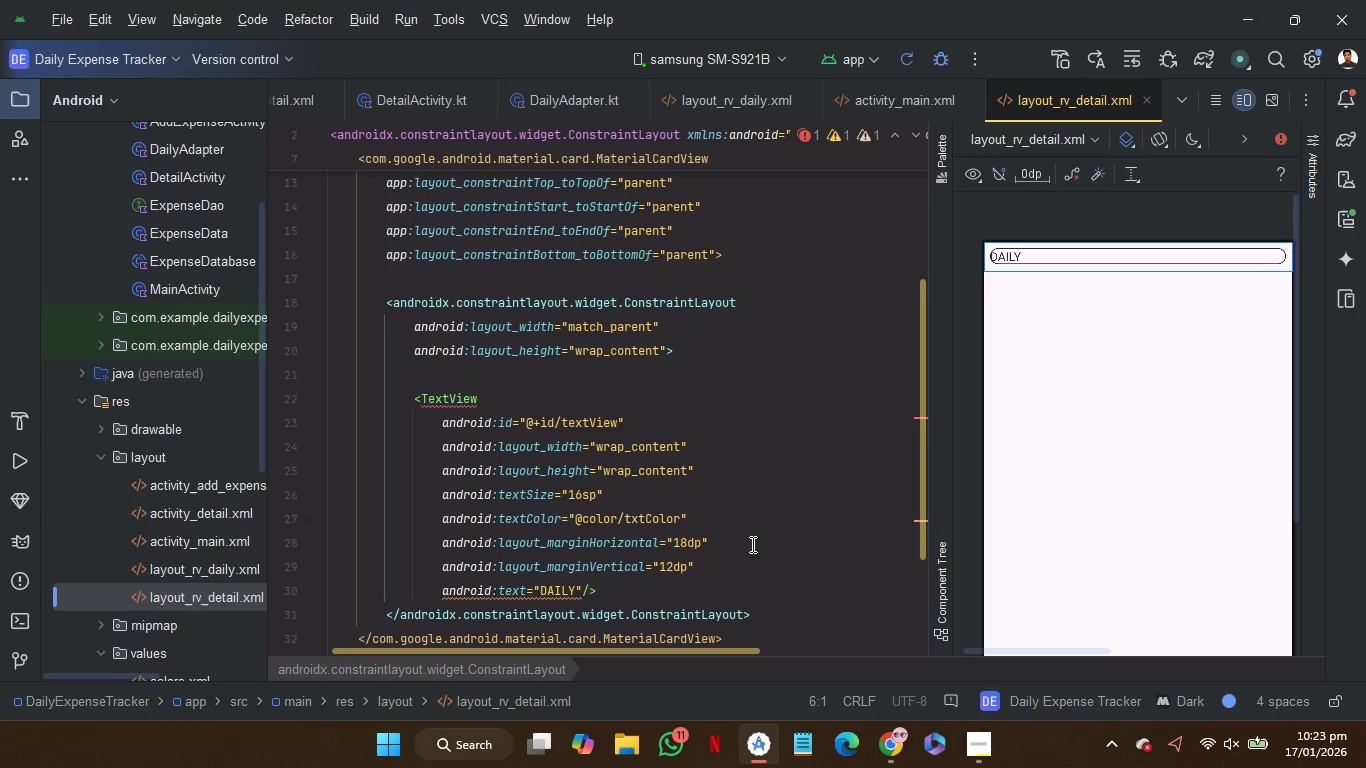 
wait(5.29)
 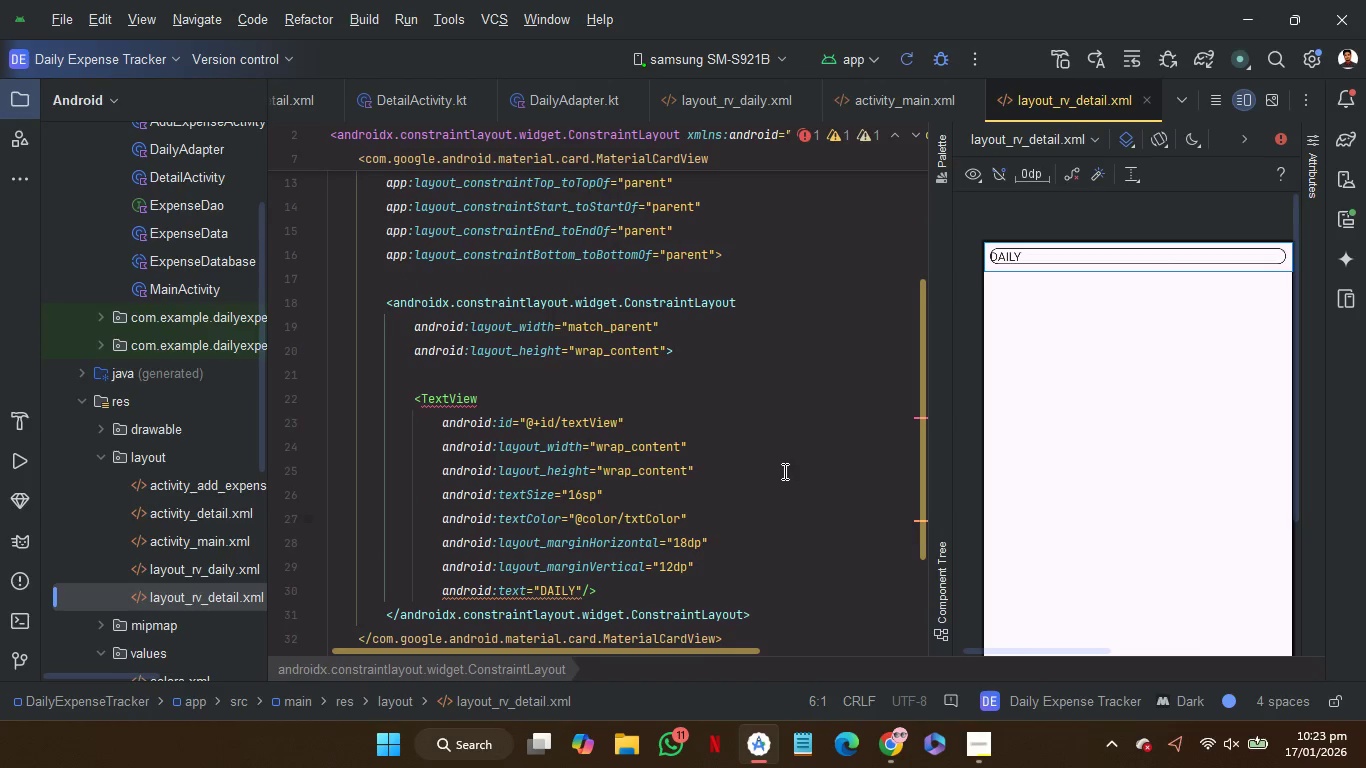 
left_click([708, 584])
 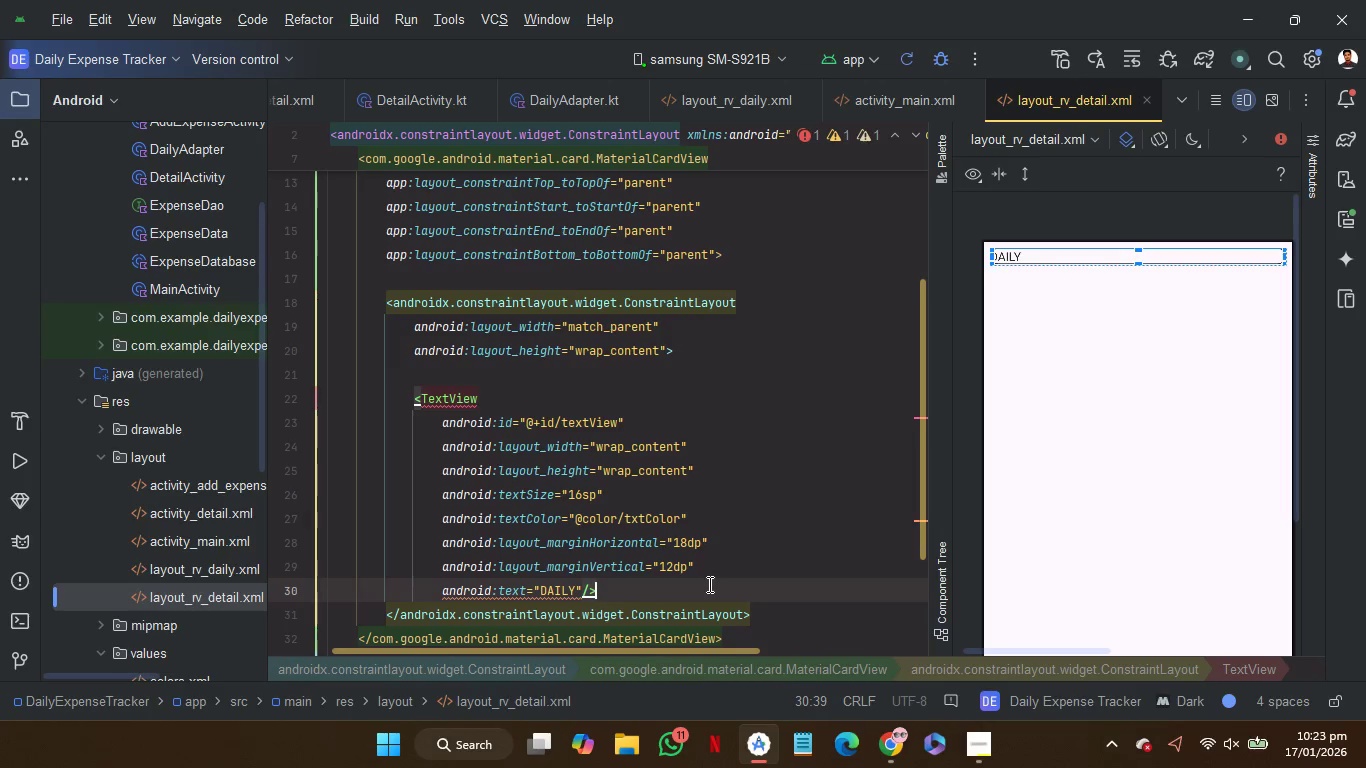 
key(ArrowLeft)
 